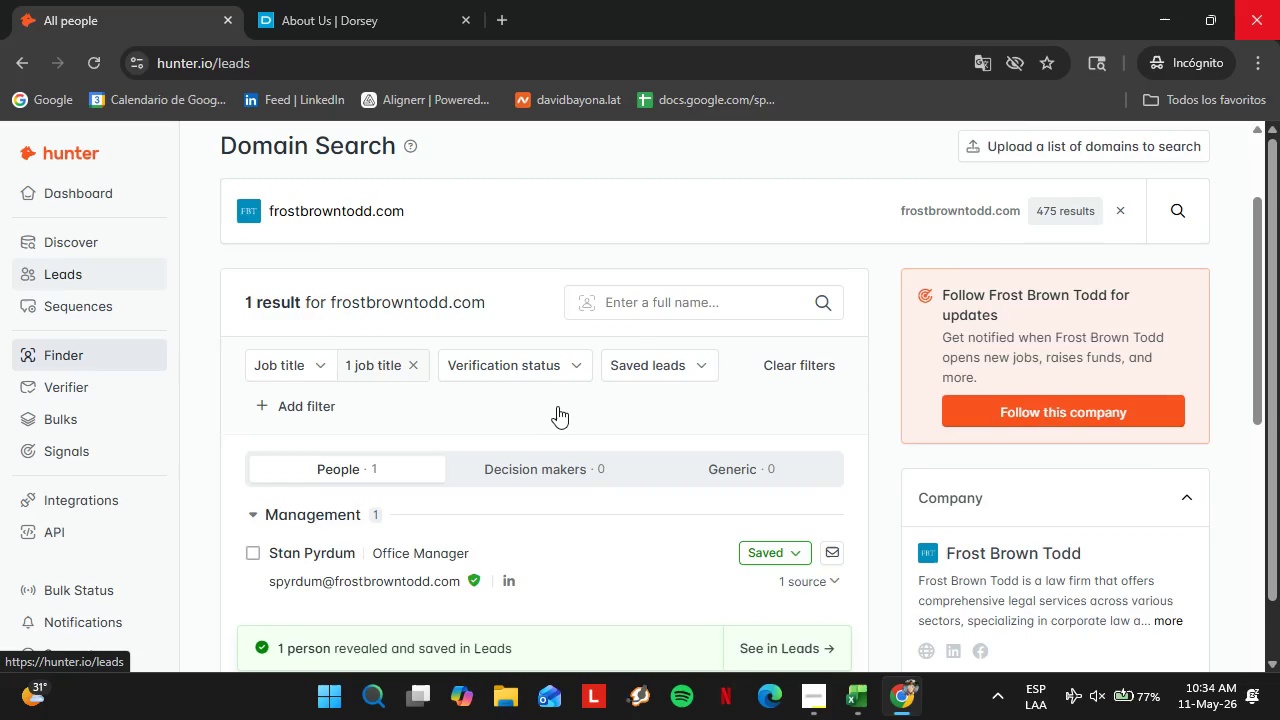 
scroll: coordinate [556, 406], scroll_direction: down, amount: 1.0
 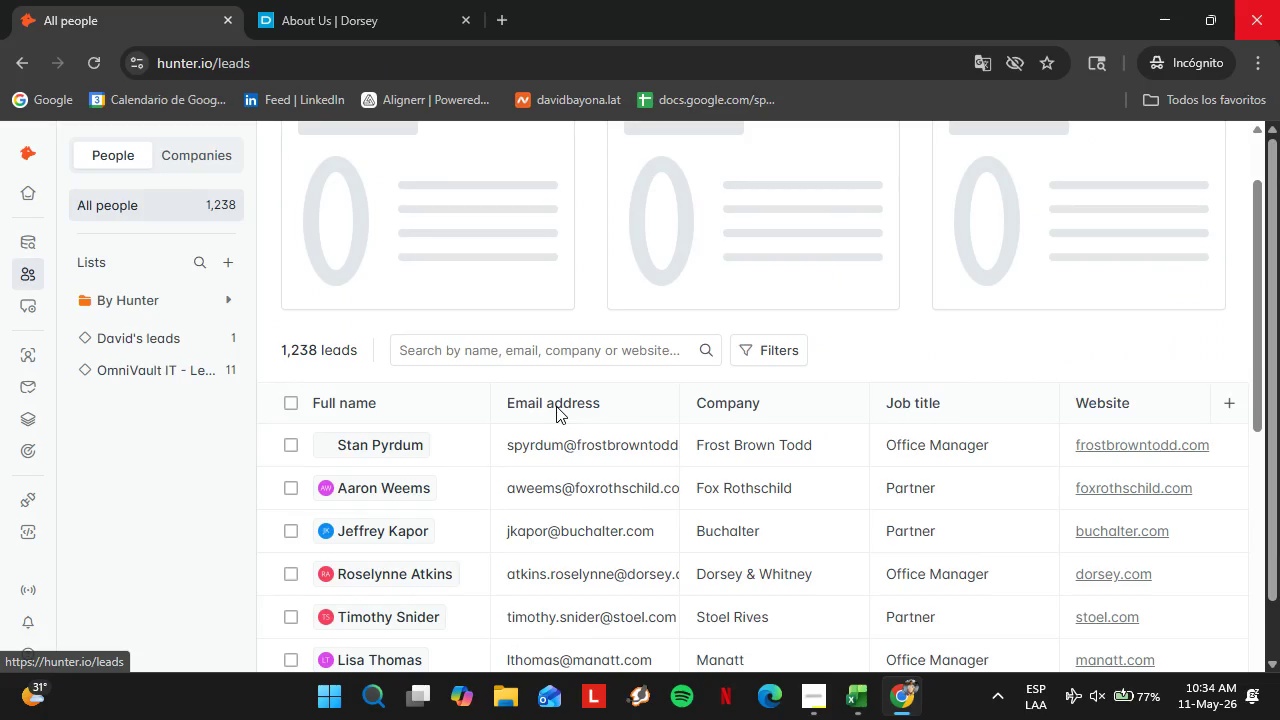 
left_click([179, 369])
 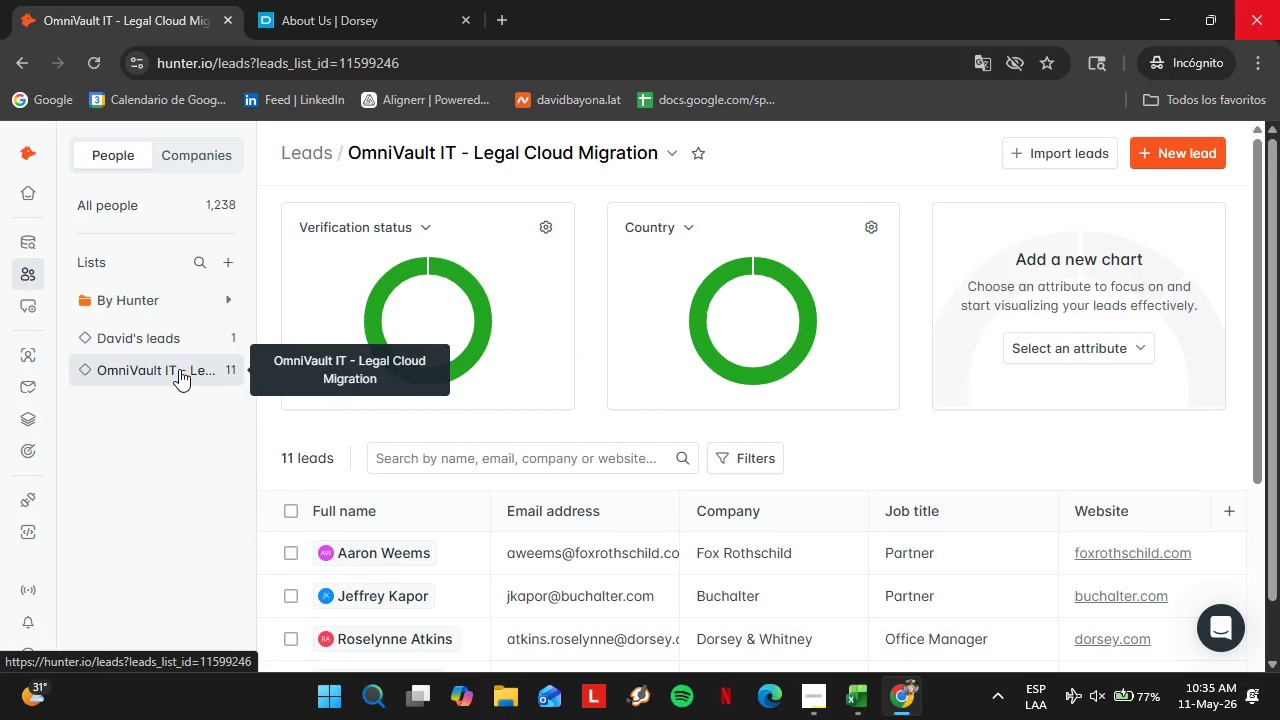 
wait(40.58)
 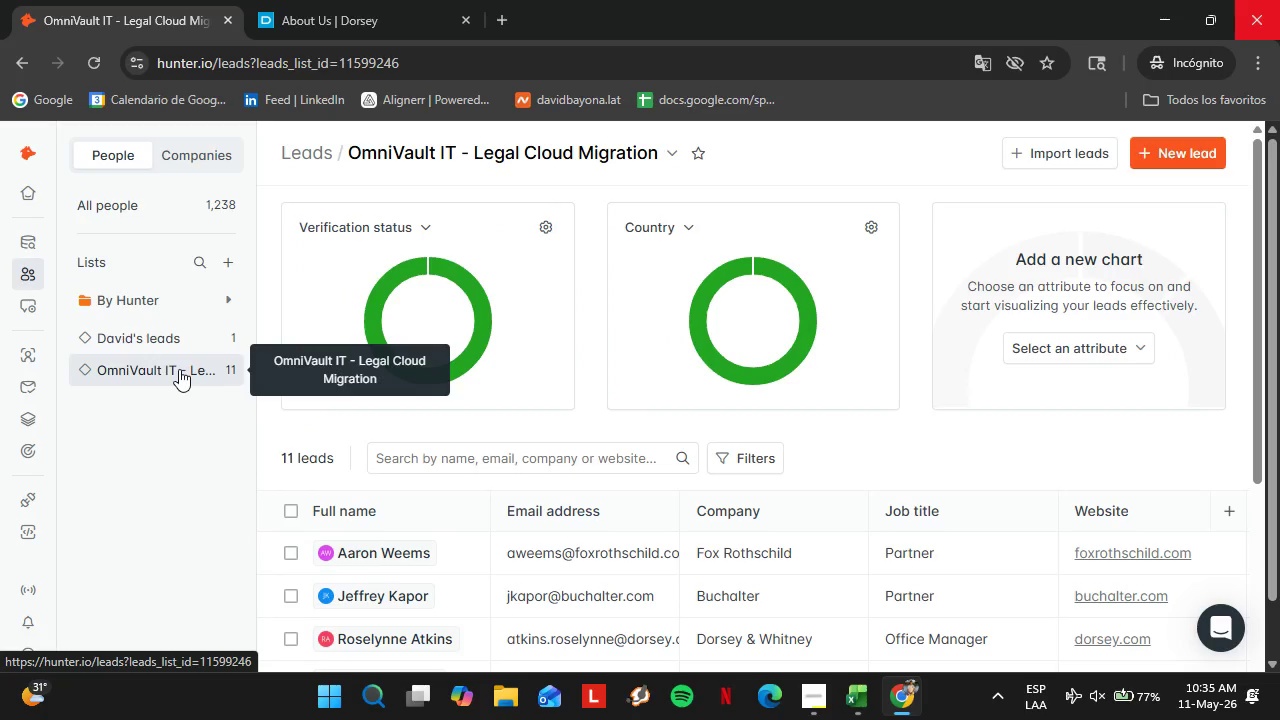 
scroll: coordinate [699, 509], scroll_direction: down, amount: 8.0
 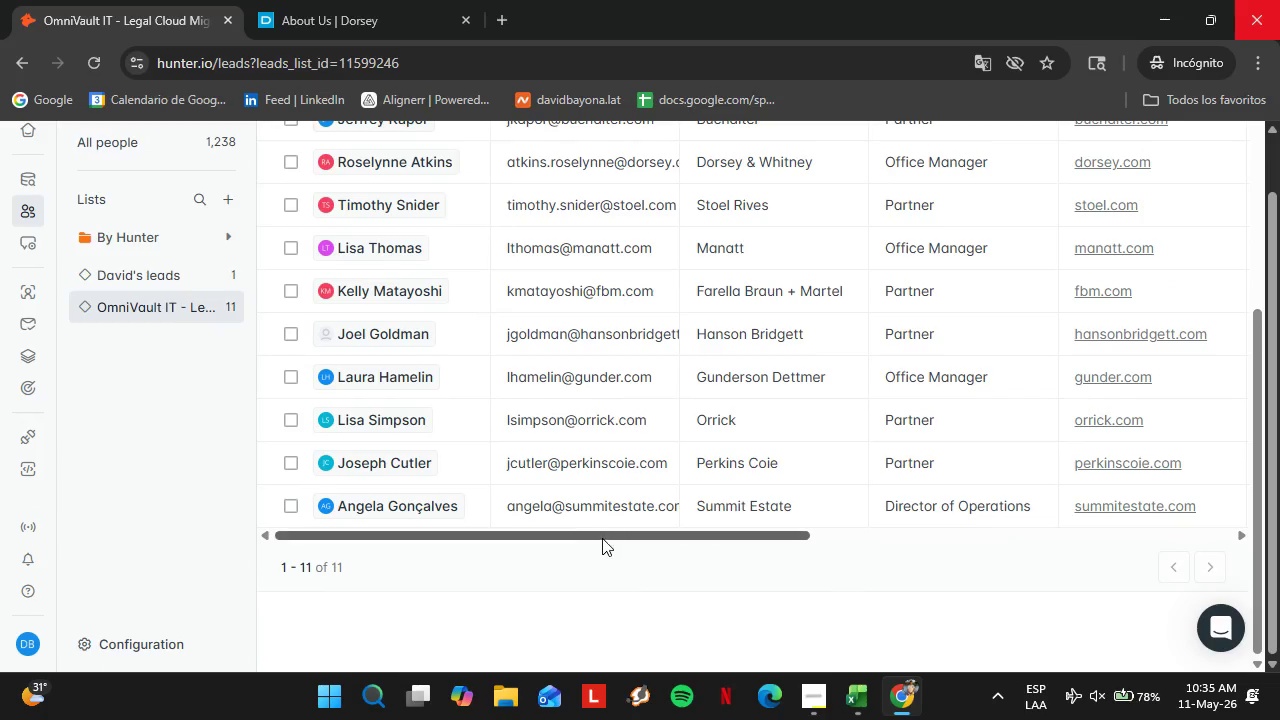 
left_click_drag(start_coordinate=[591, 531], to_coordinate=[945, 598])
 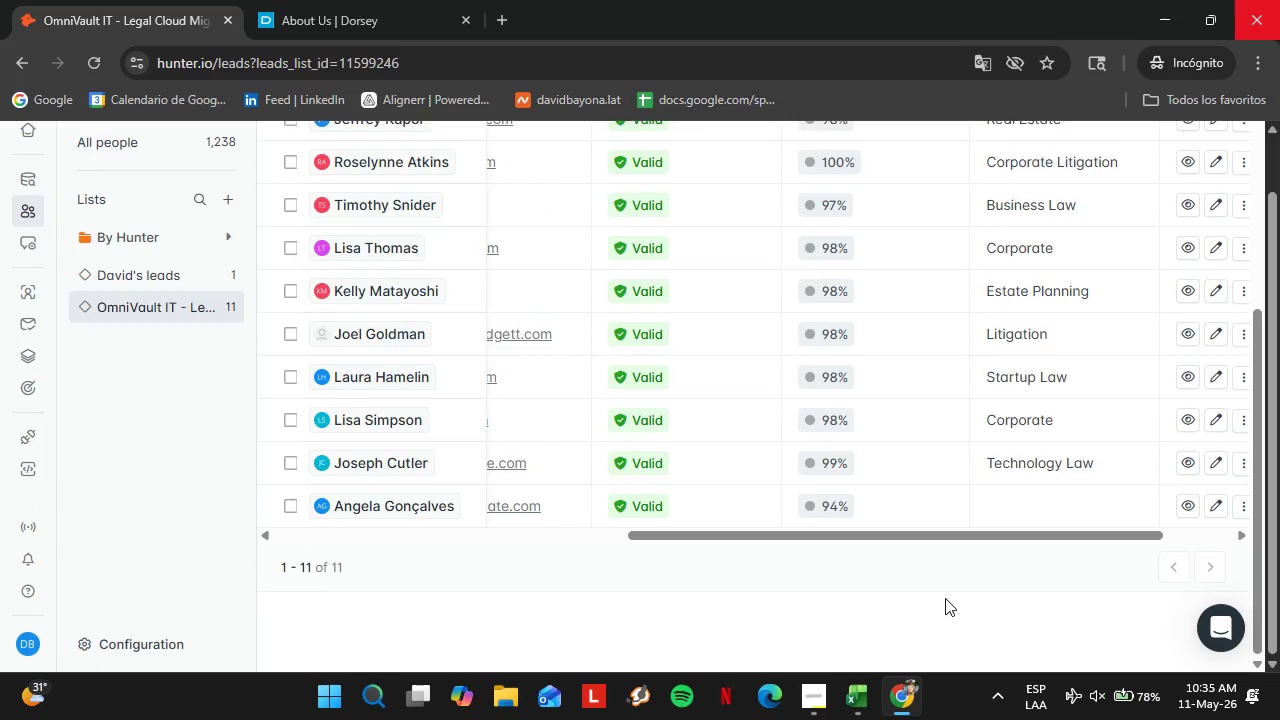 
scroll: coordinate [945, 598], scroll_direction: up, amount: 3.0
 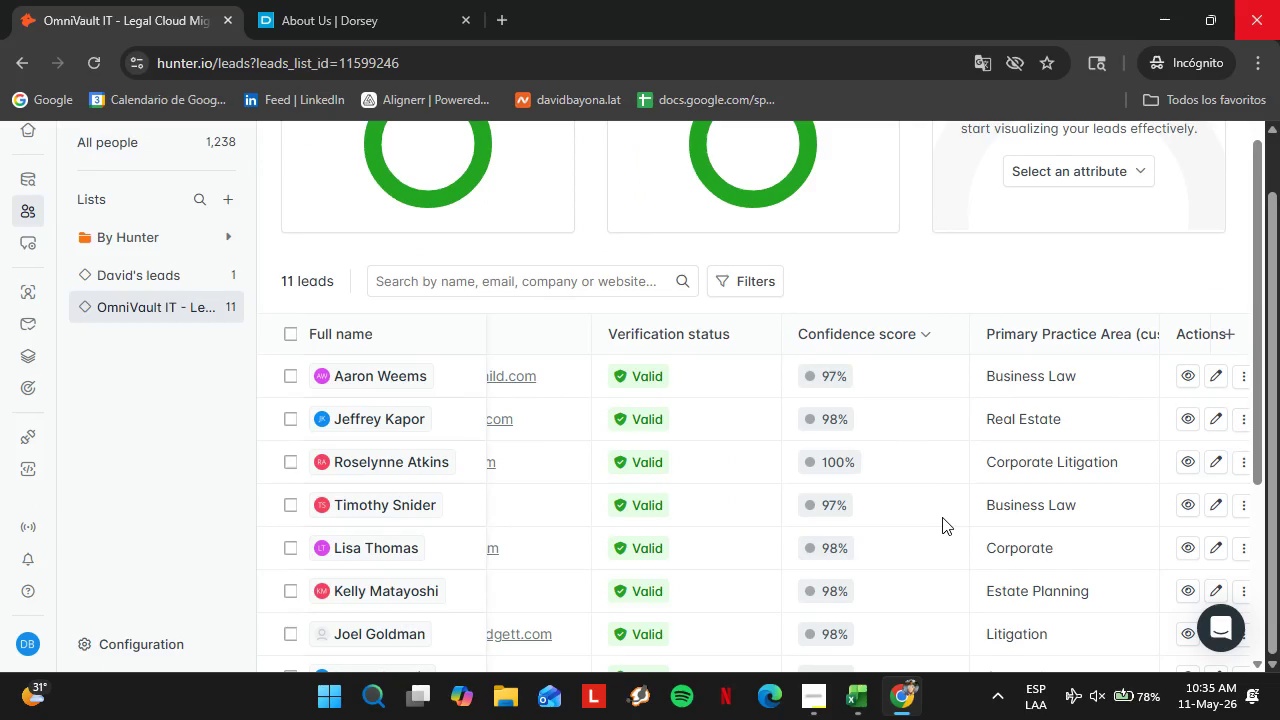 
wait(18.31)
 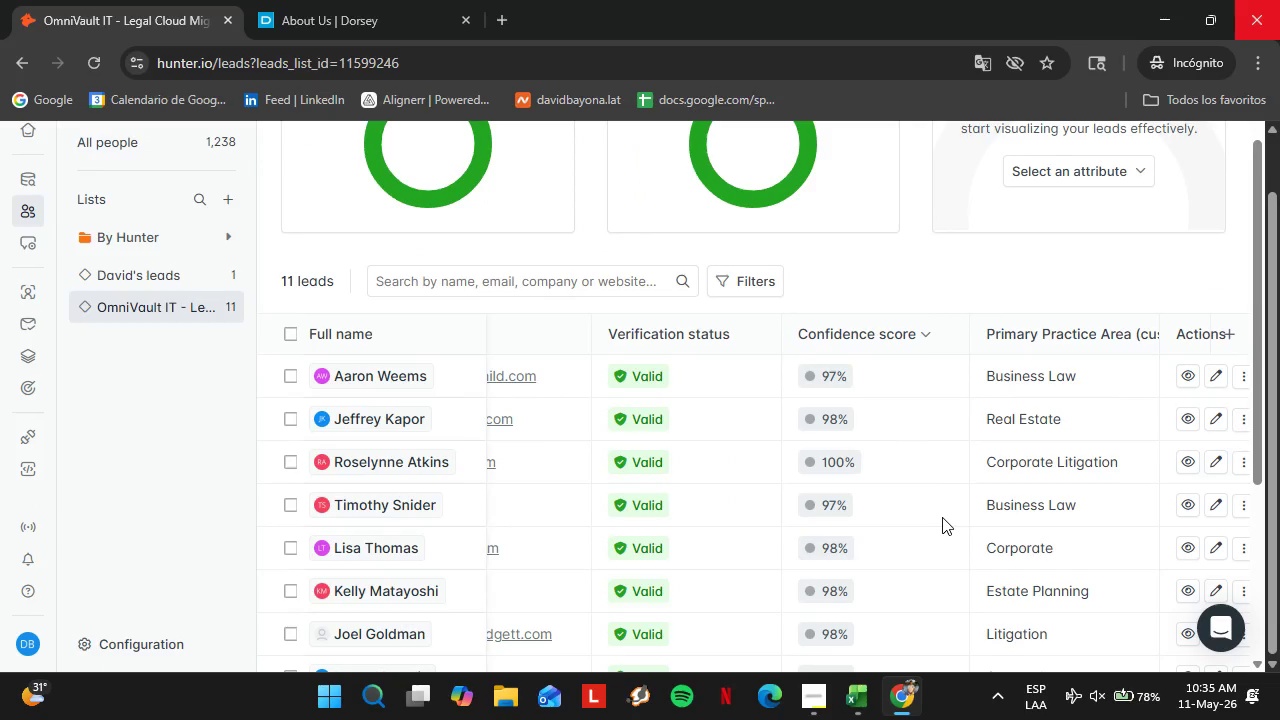 
scroll: coordinate [446, 454], scroll_direction: down, amount: 2.0
 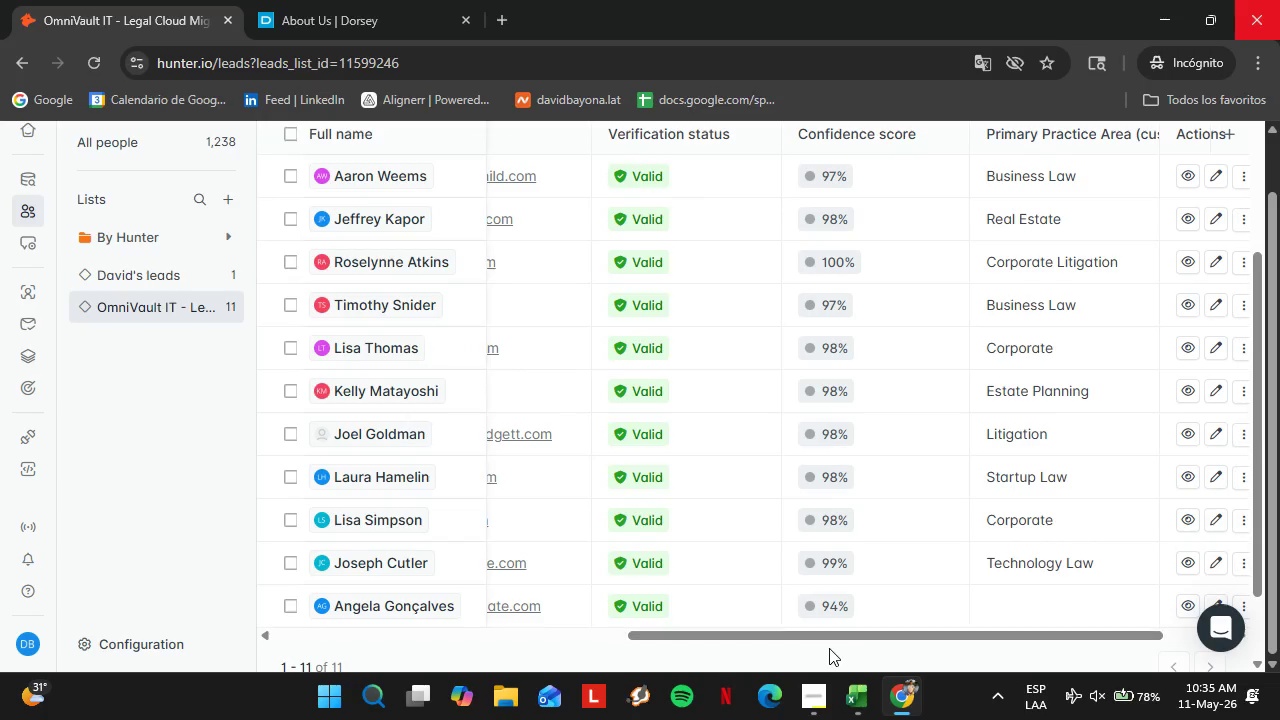 
left_click([802, 614])
 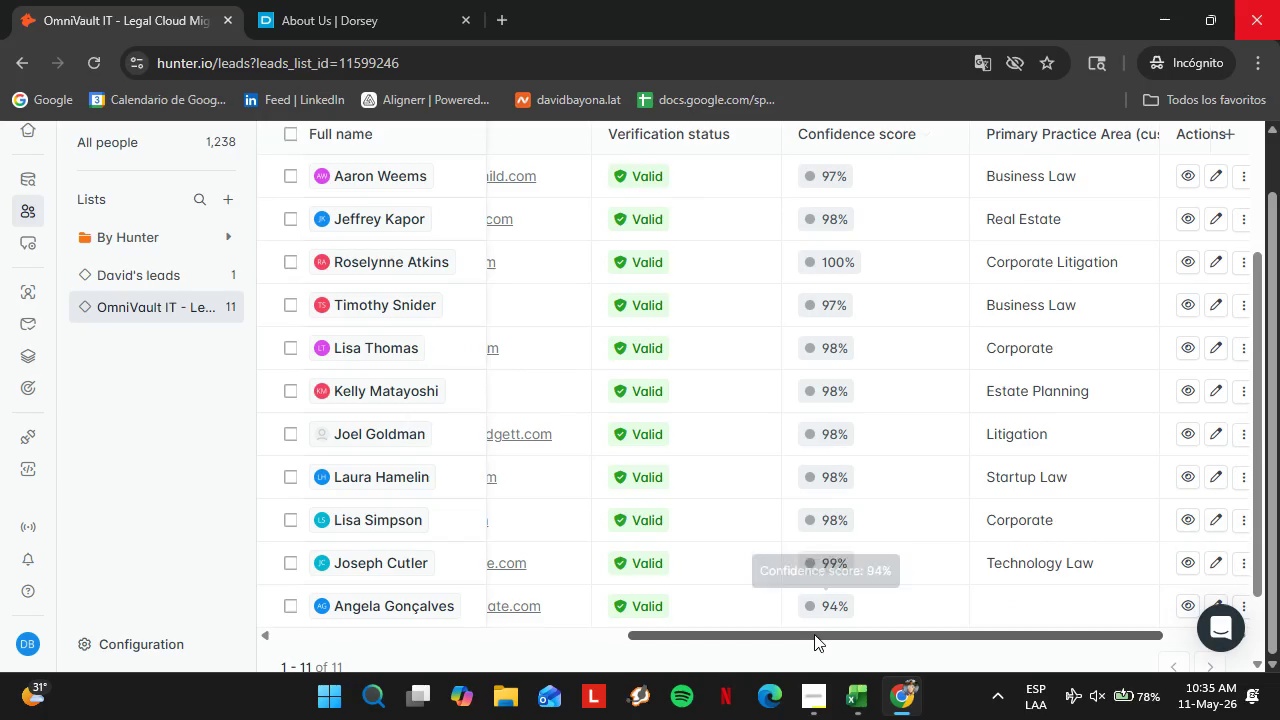 
left_click_drag(start_coordinate=[814, 634], to_coordinate=[374, 581])
 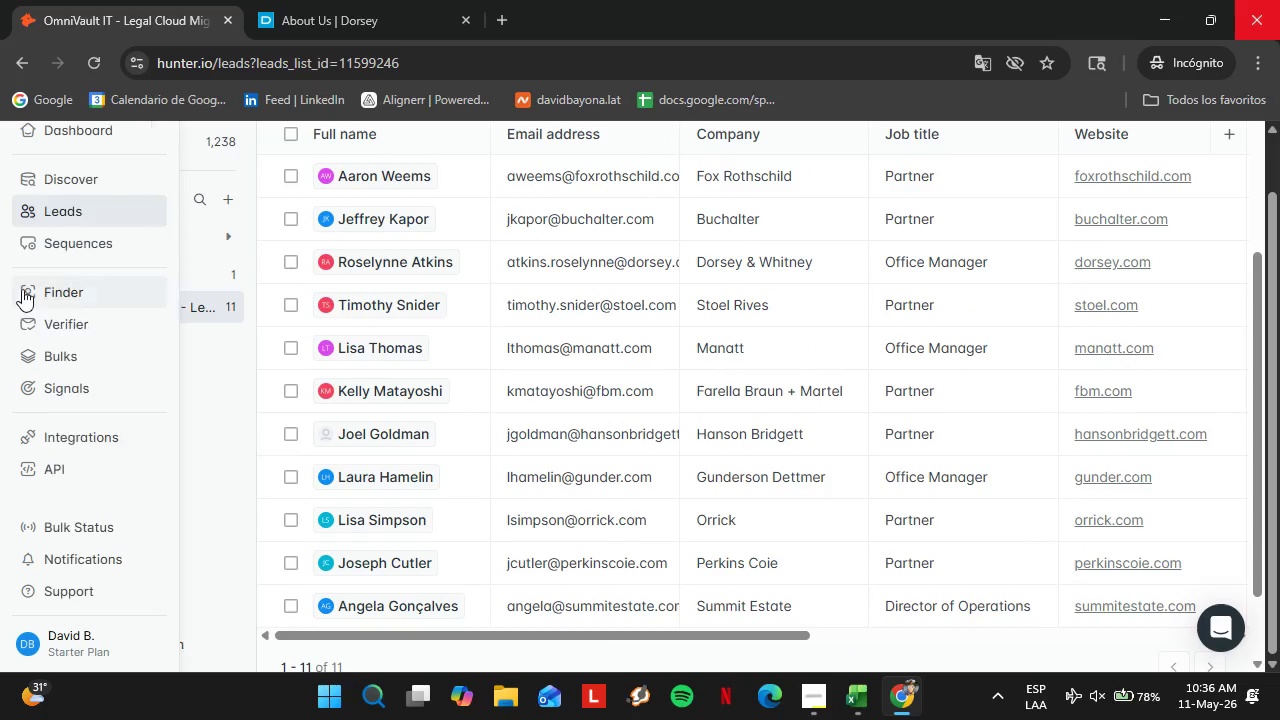 
left_click([23, 289])
 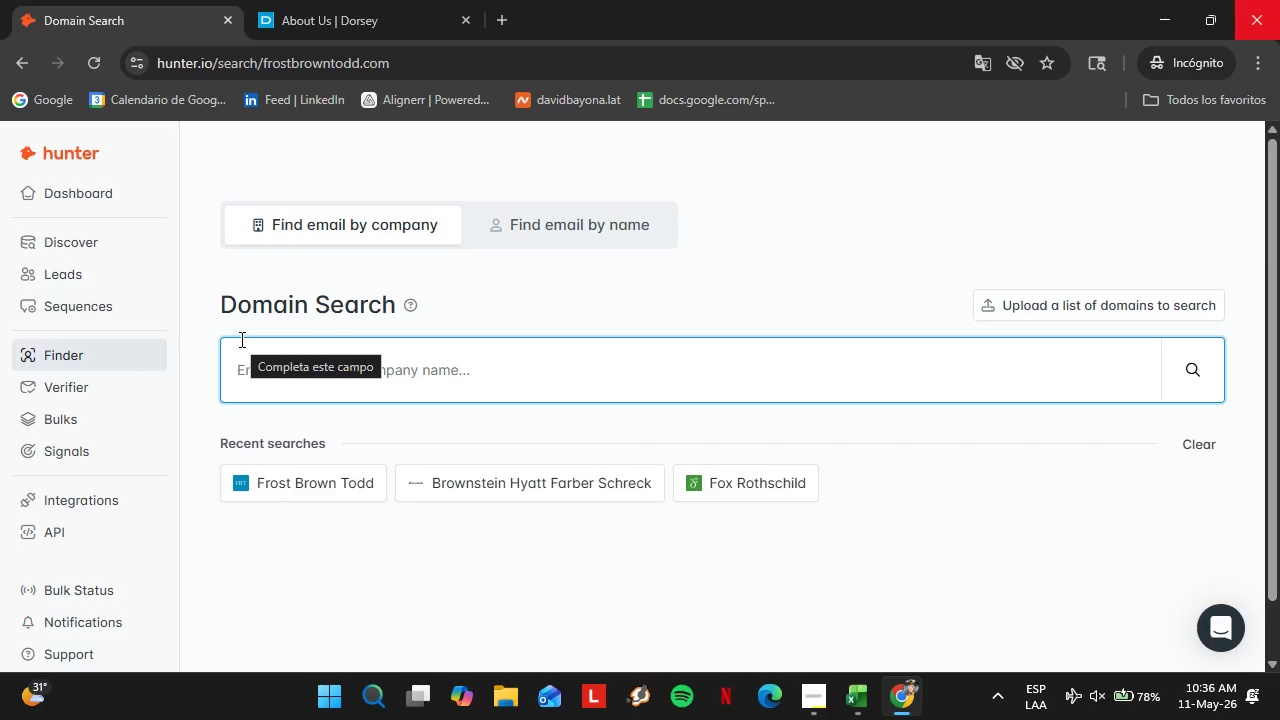 
wait(16.58)
 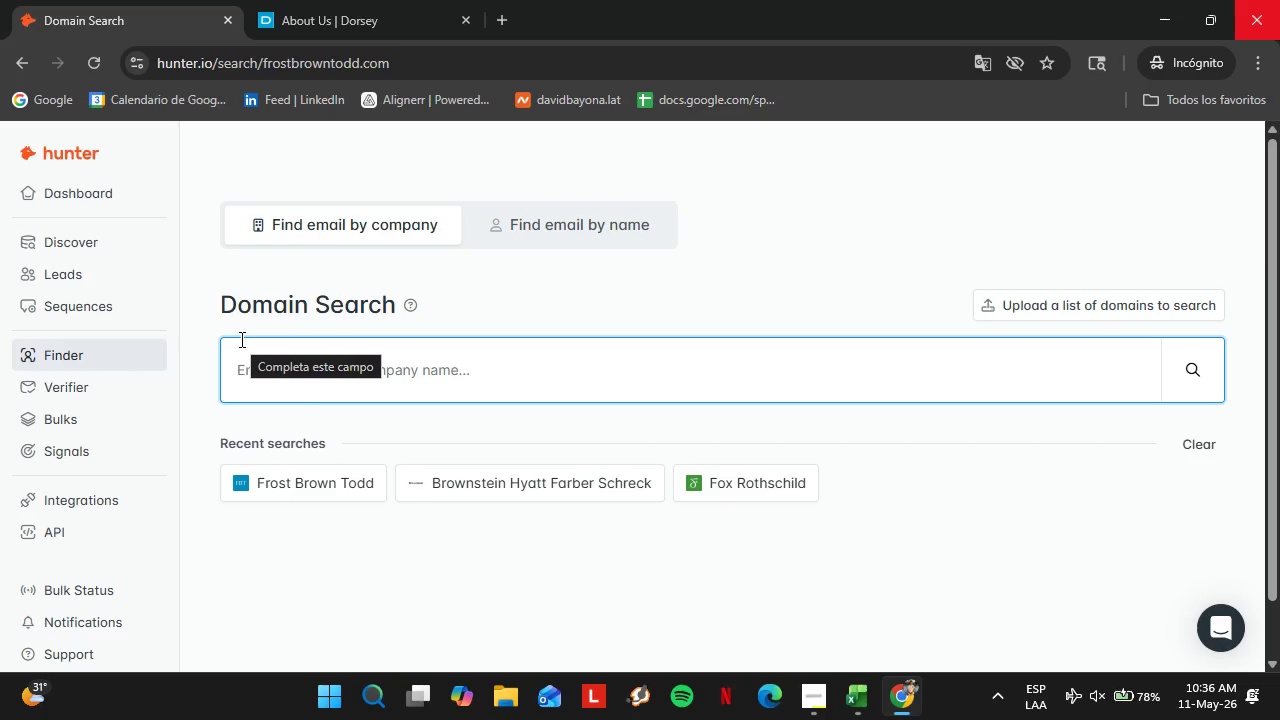 
type(swlaw)
 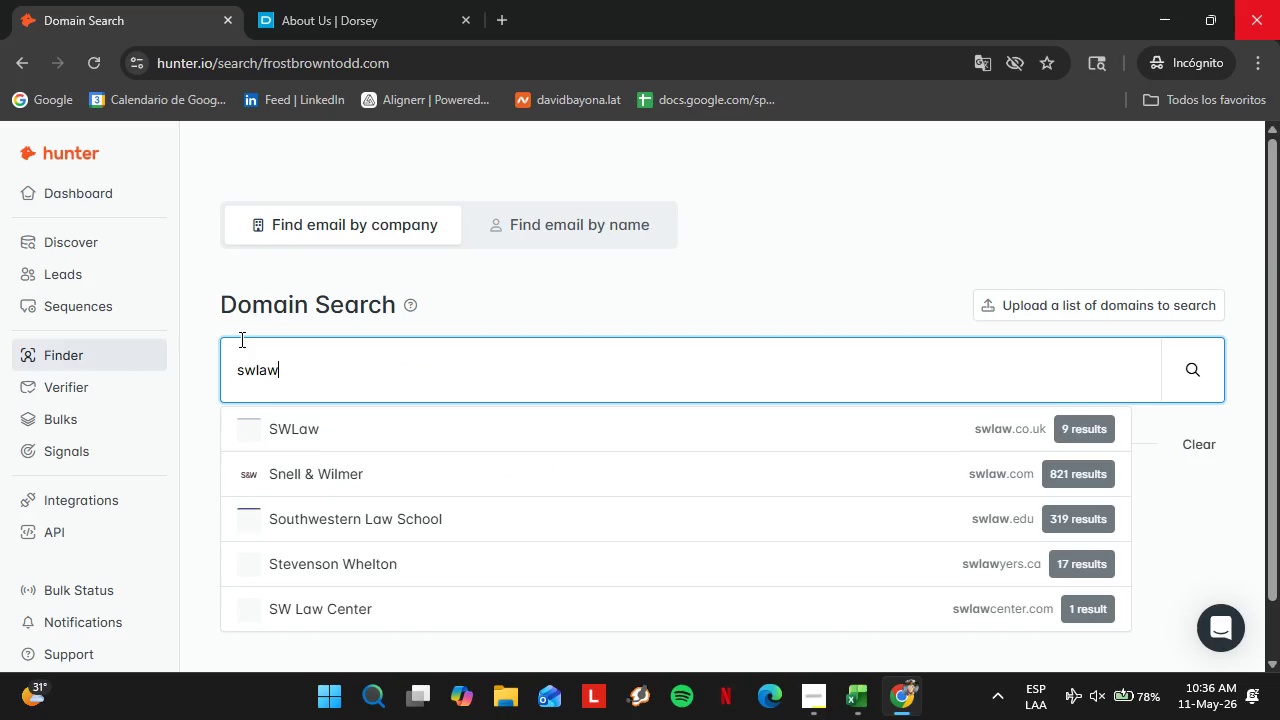 
key(ArrowDown)
 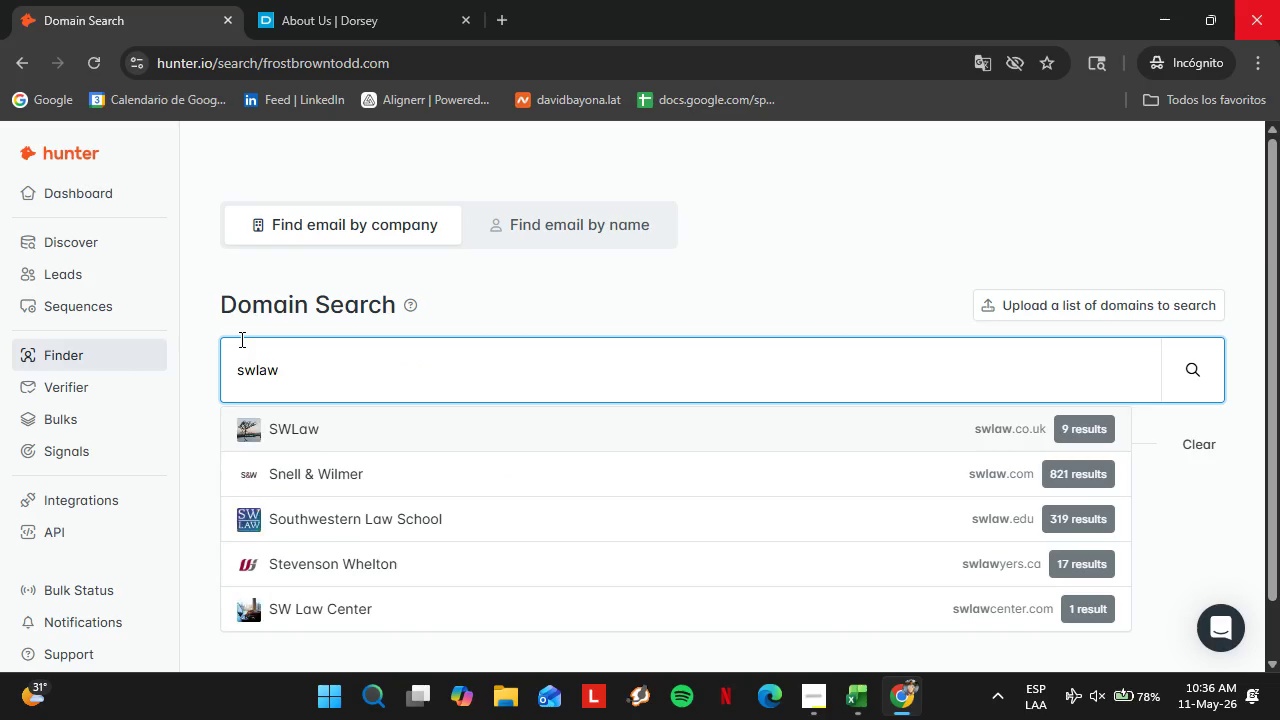 
key(ArrowDown)
 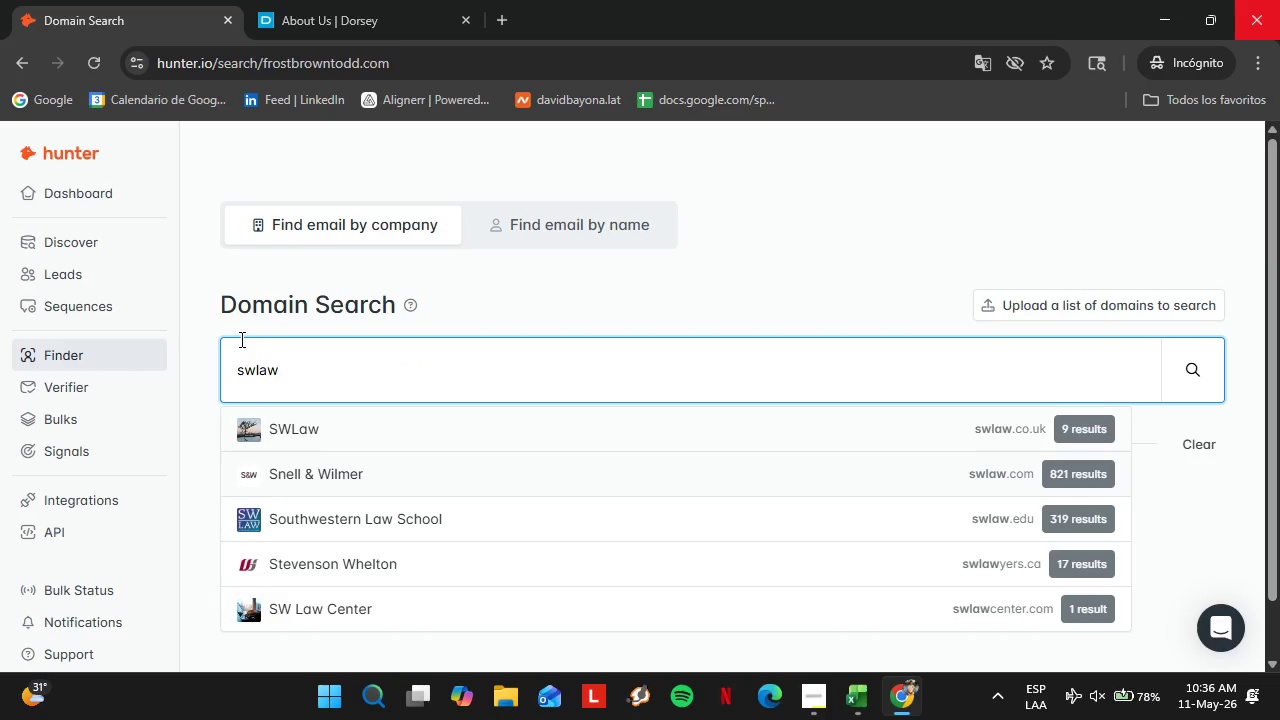 
key(Enter)
 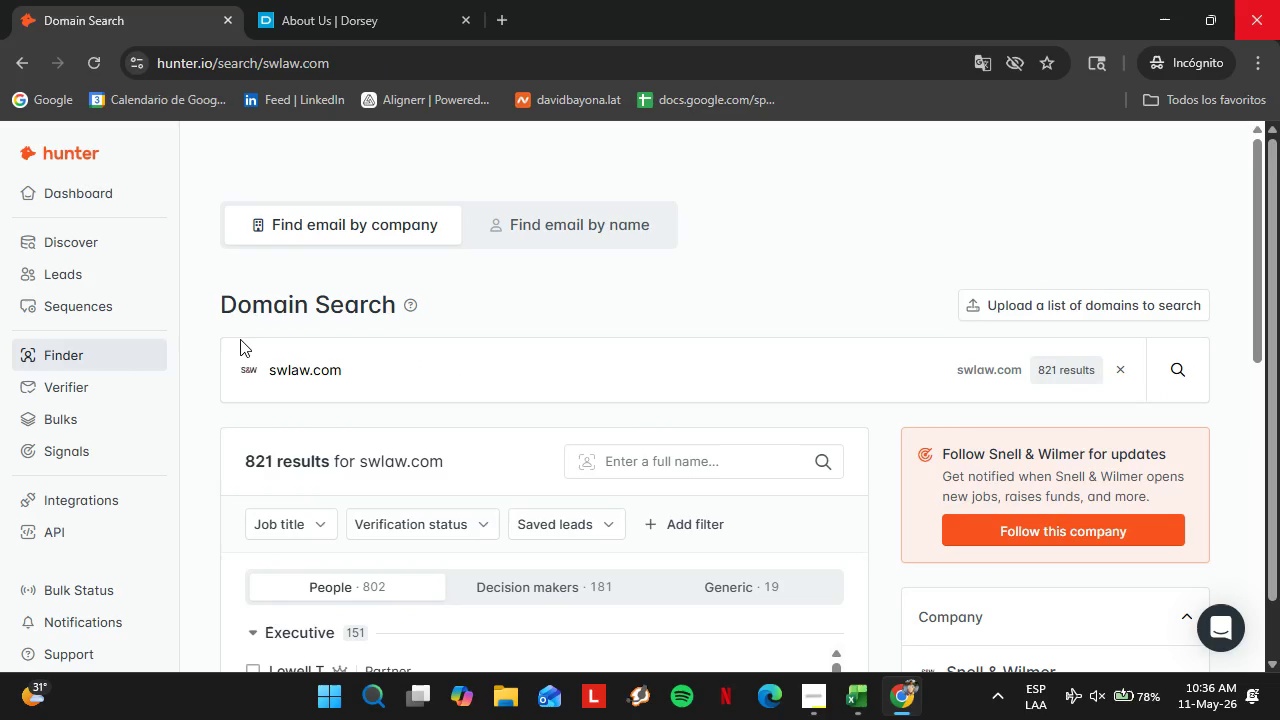 
wait(8.09)
 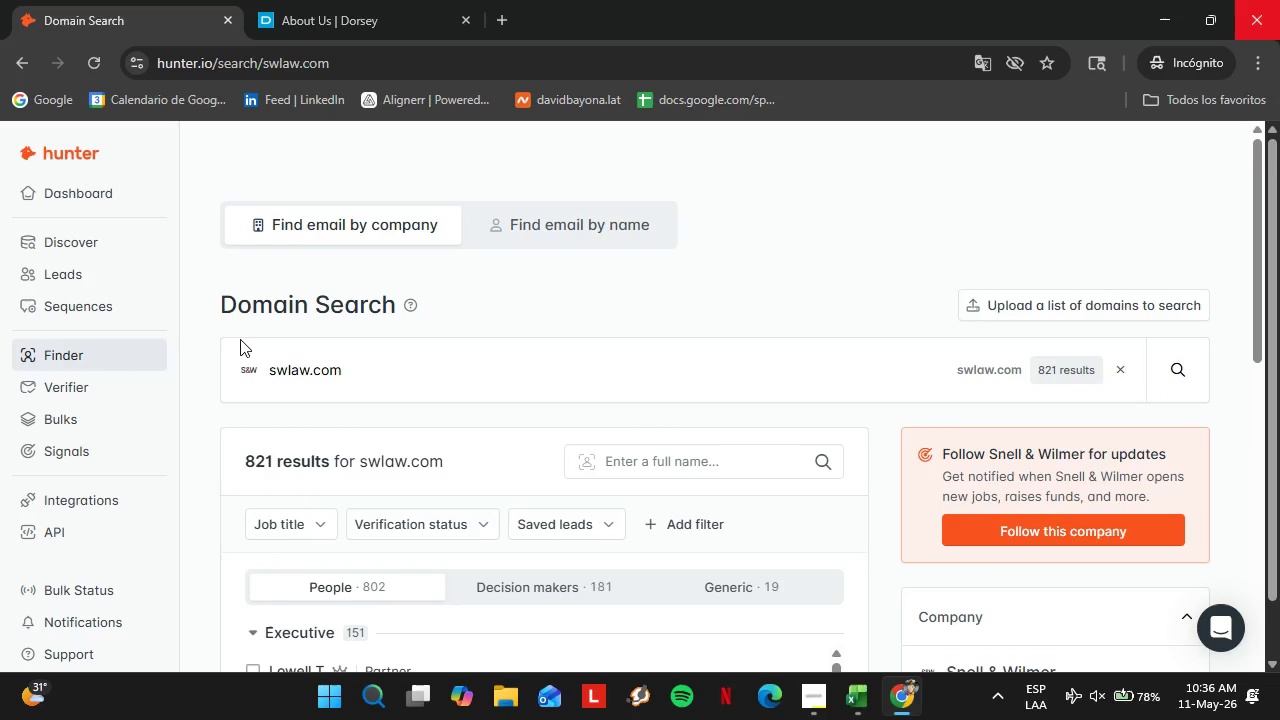 
scroll: coordinate [482, 359], scroll_direction: down, amount: 3.0
 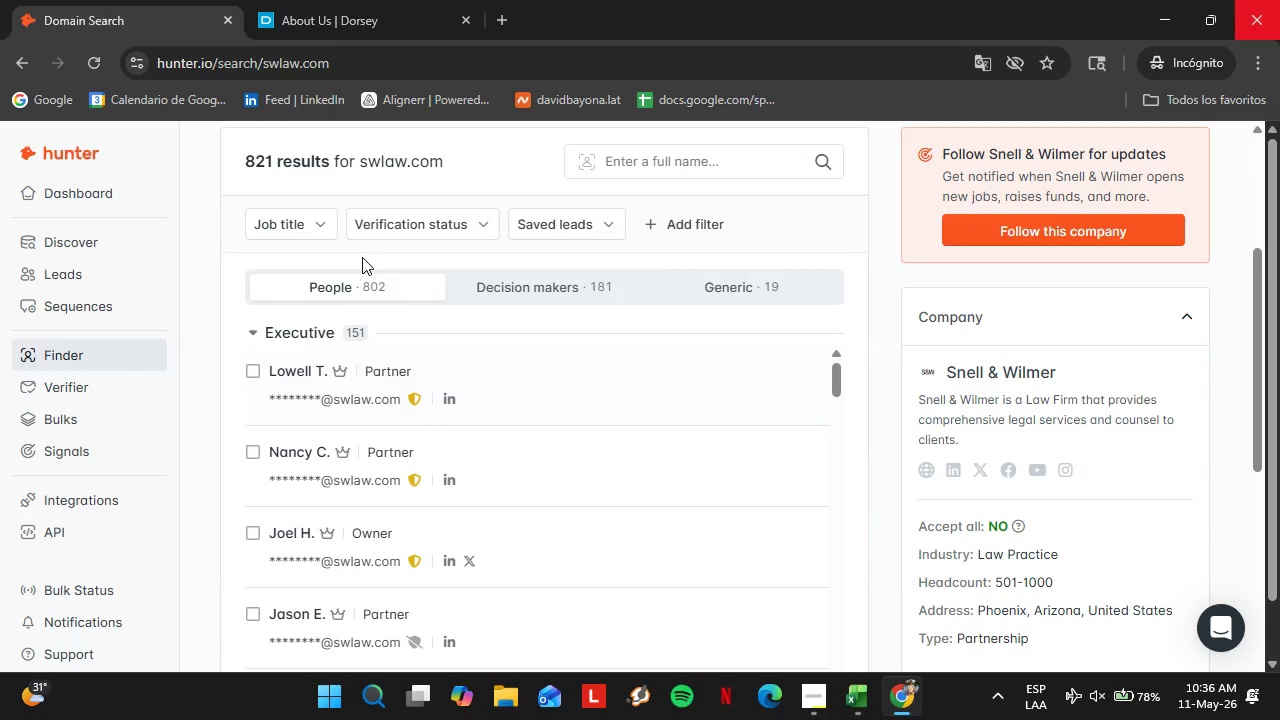 
scroll: coordinate [395, 287], scroll_direction: up, amount: 2.0
 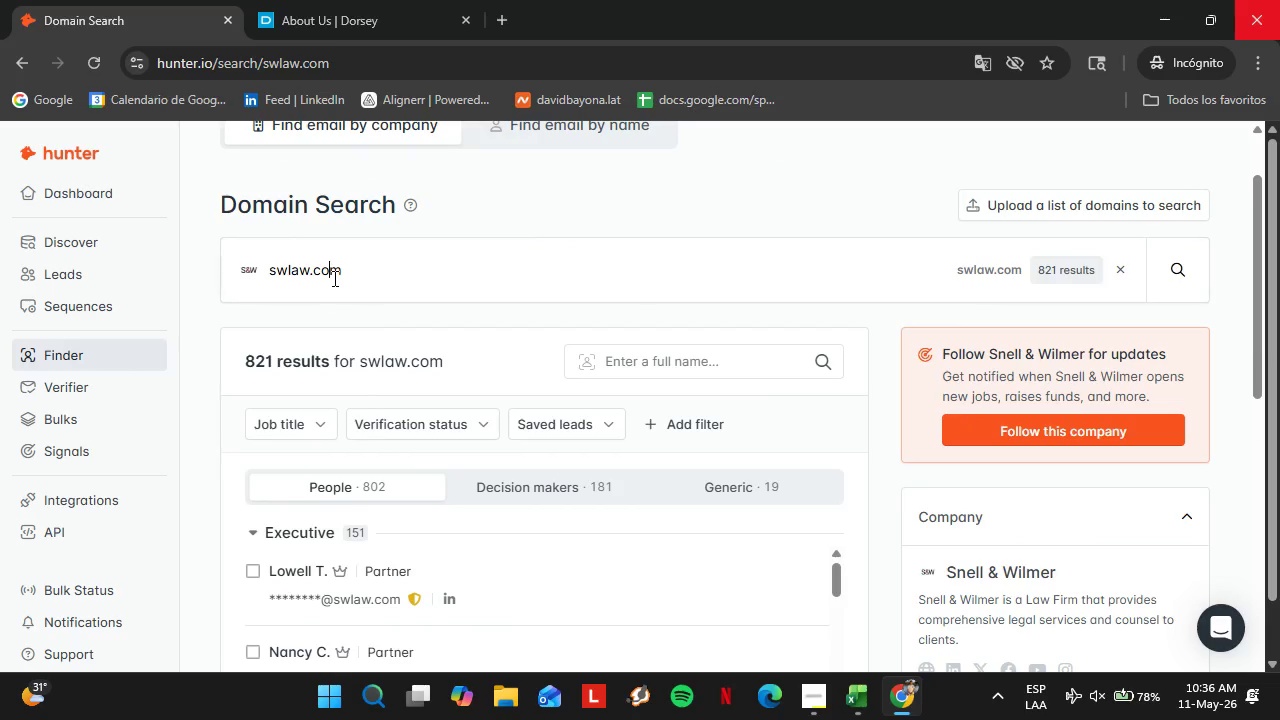 
double_click([333, 278])
 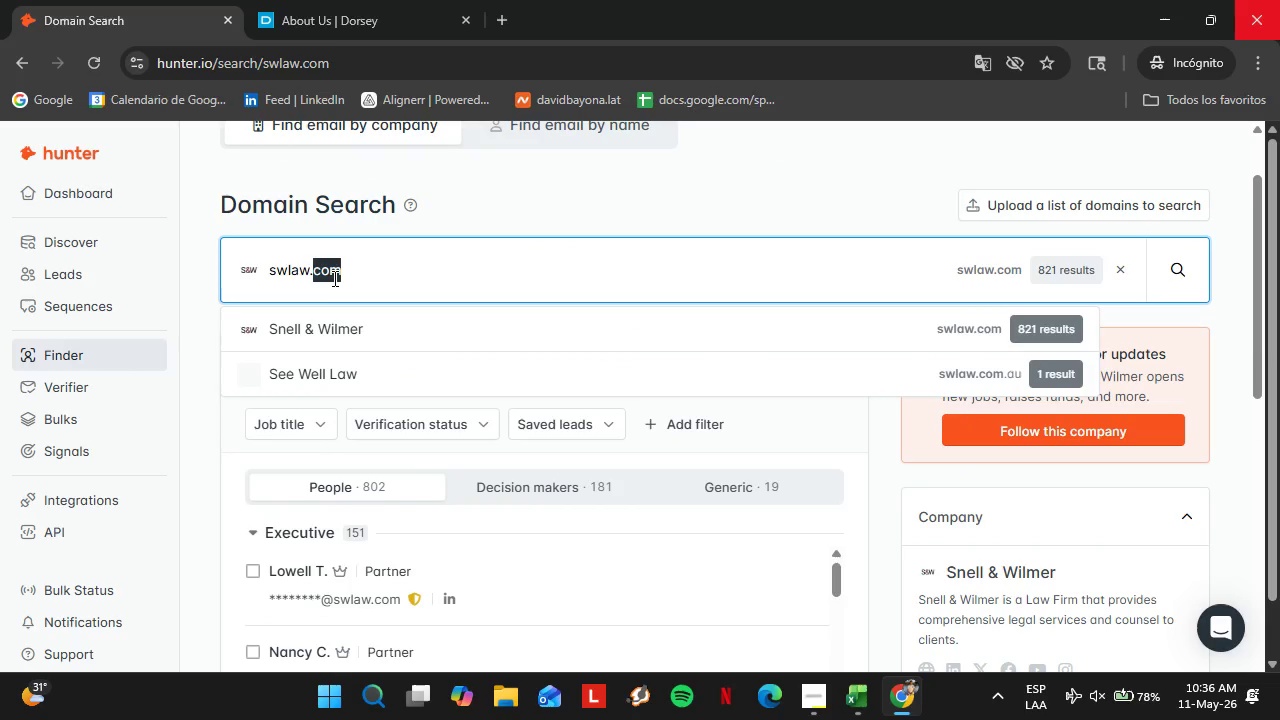 
triple_click([333, 278])
 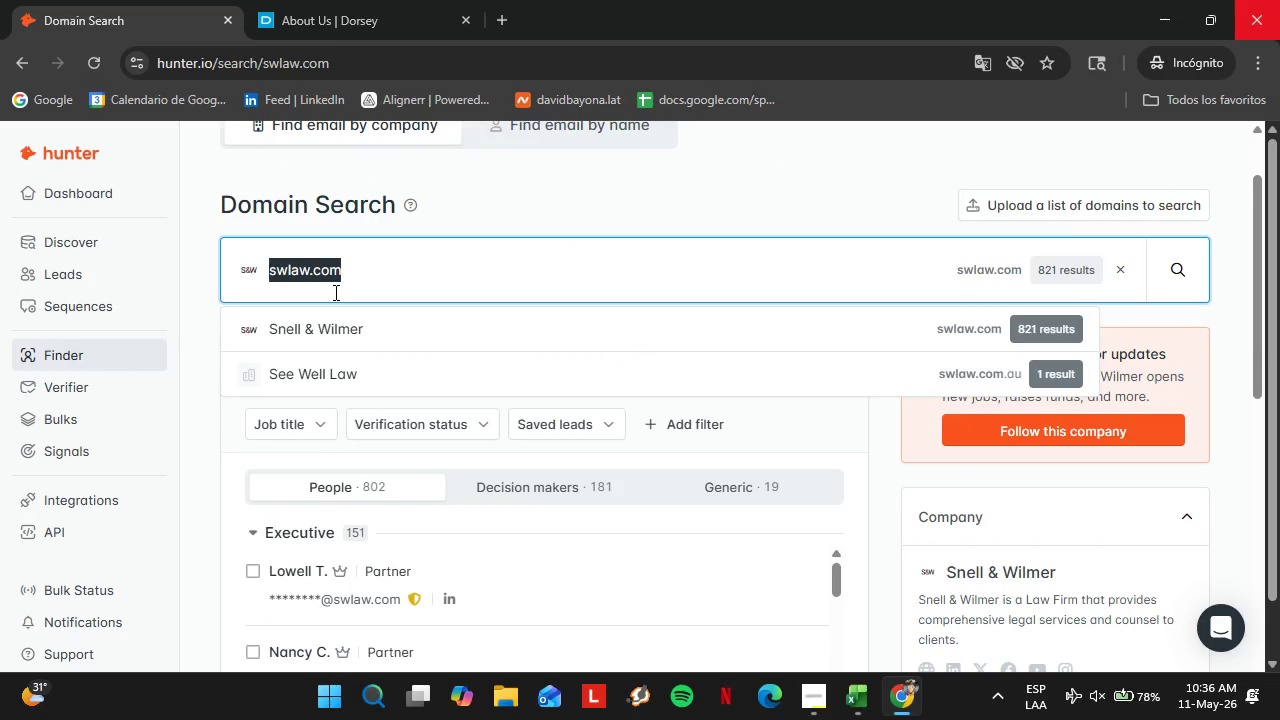 
type(bajk)
key(Backspace)
key(Backspace)
type(kerdonelsonc)
key(Backspace)
type(.com)
 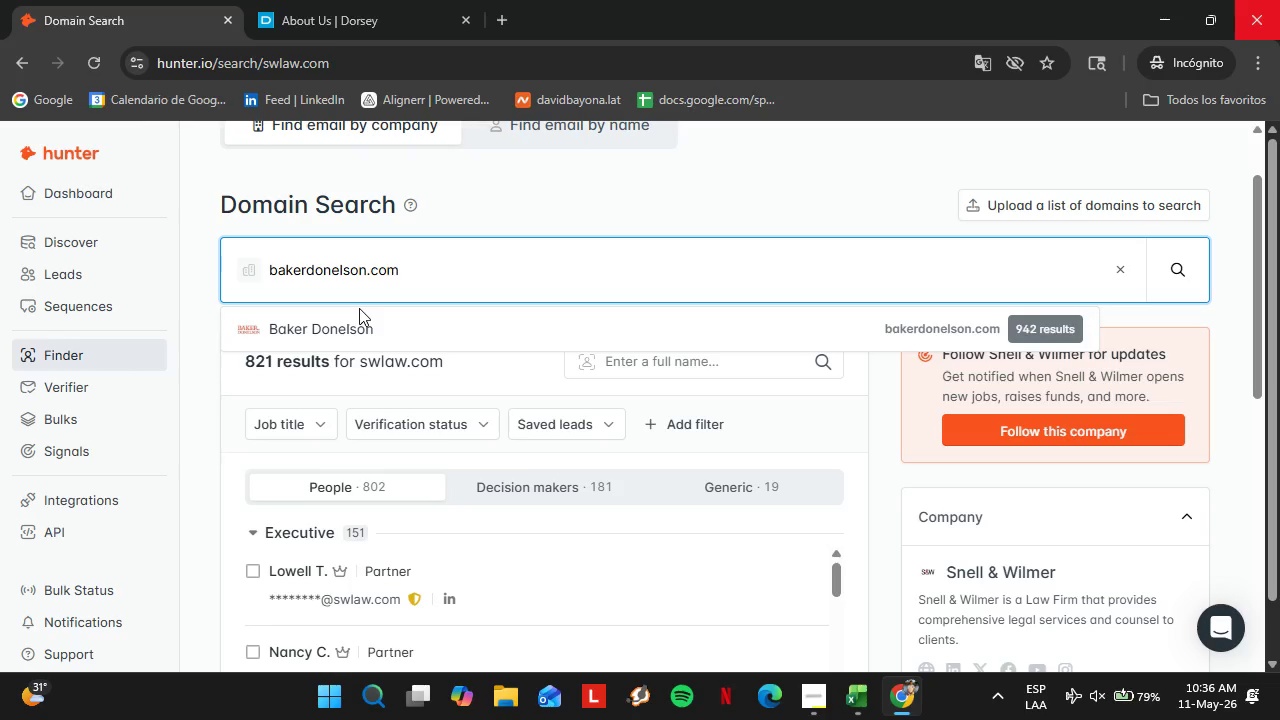 
left_click([376, 322])
 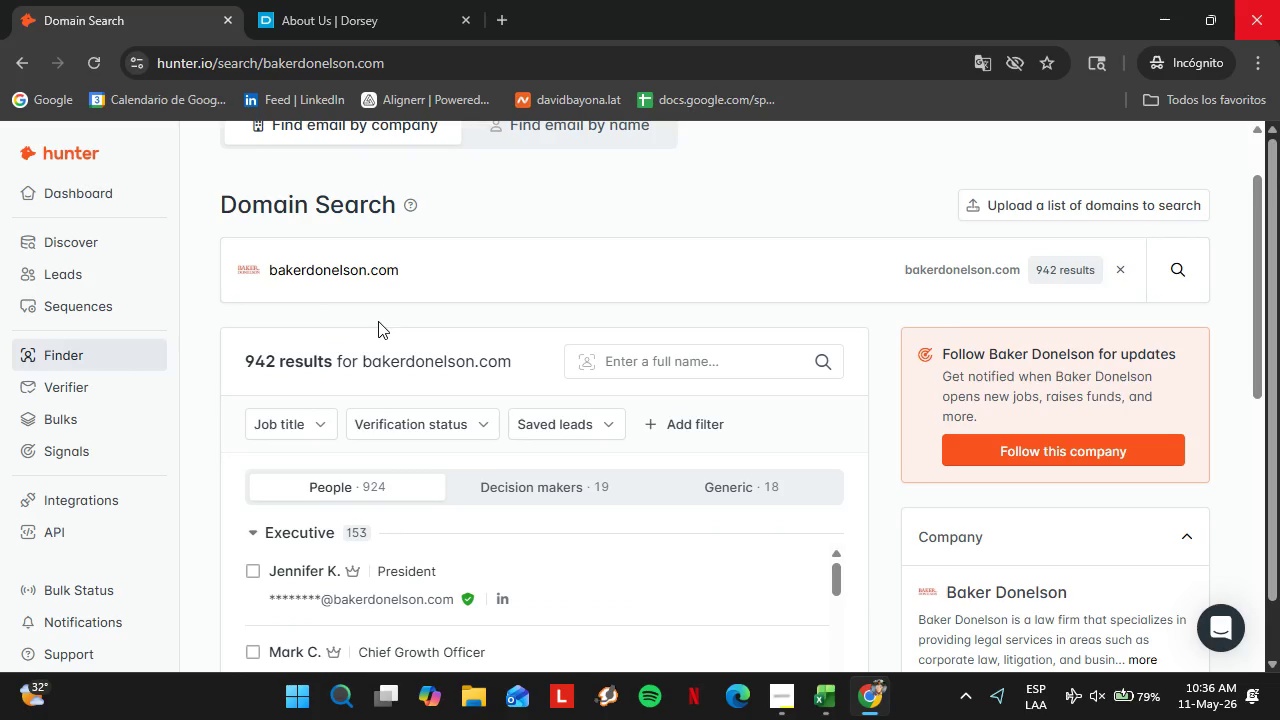 
wait(13.53)
 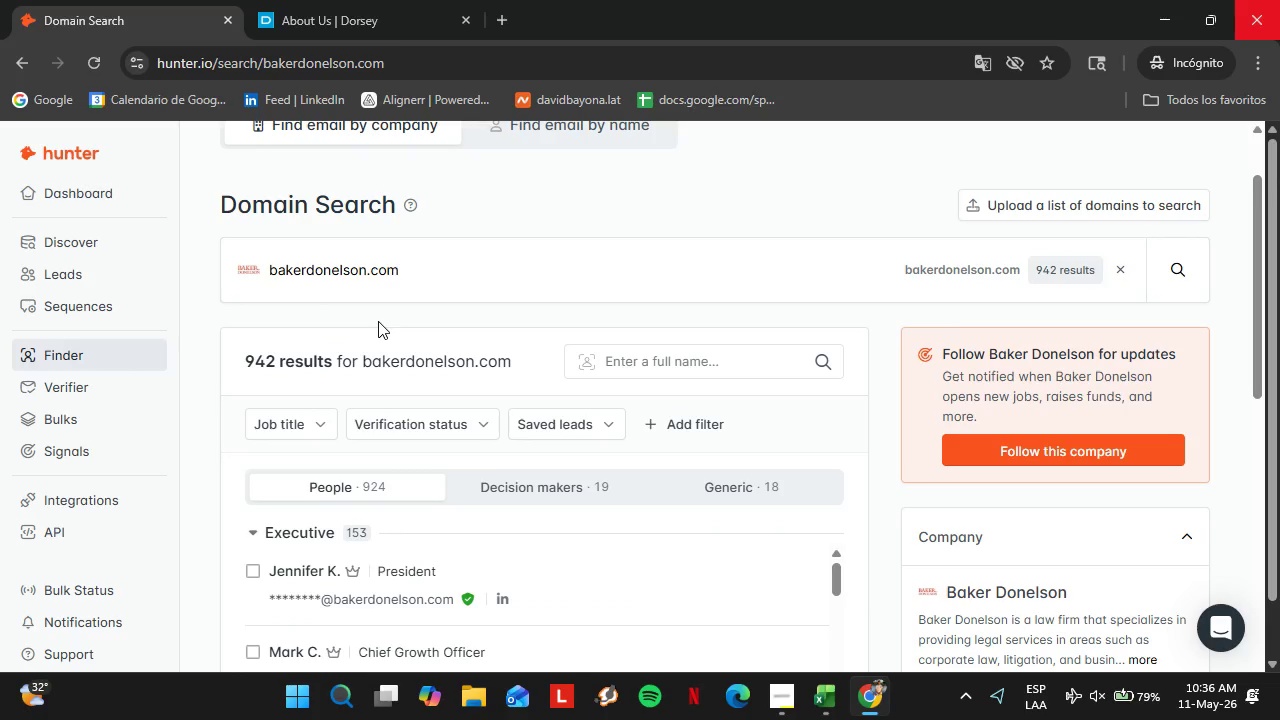 
double_click([426, 295])
 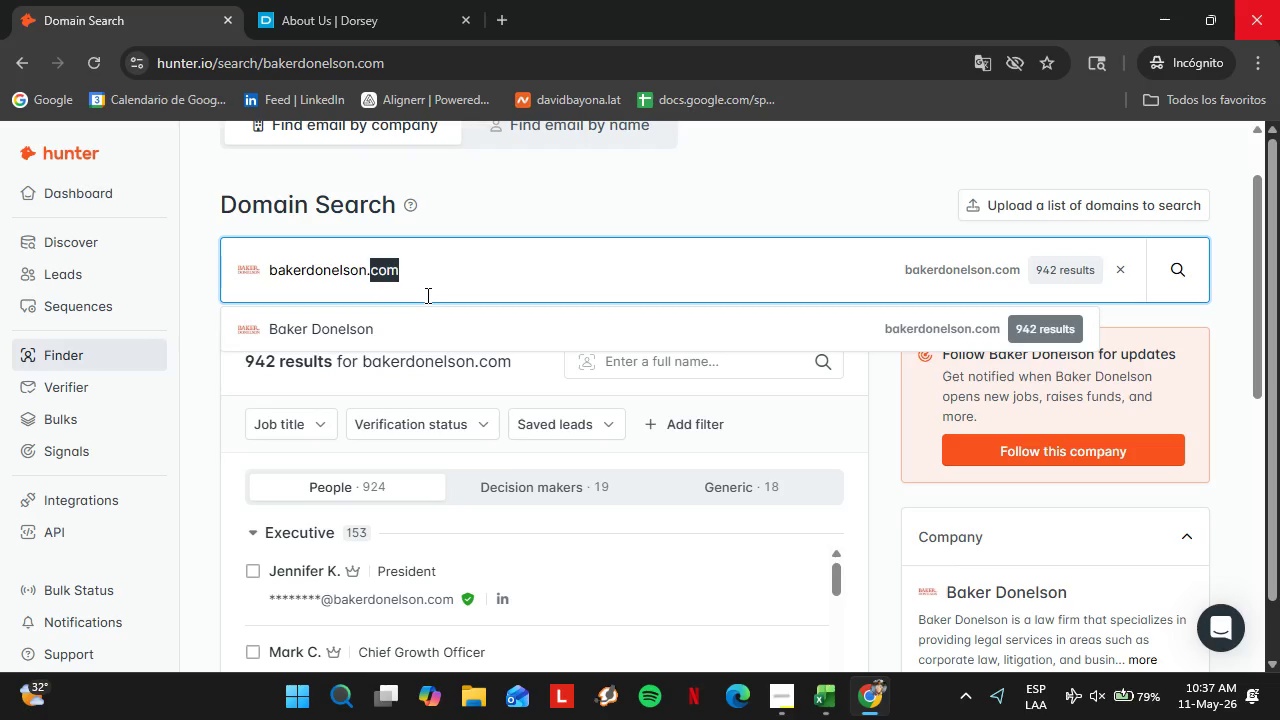 
triple_click([426, 295])
 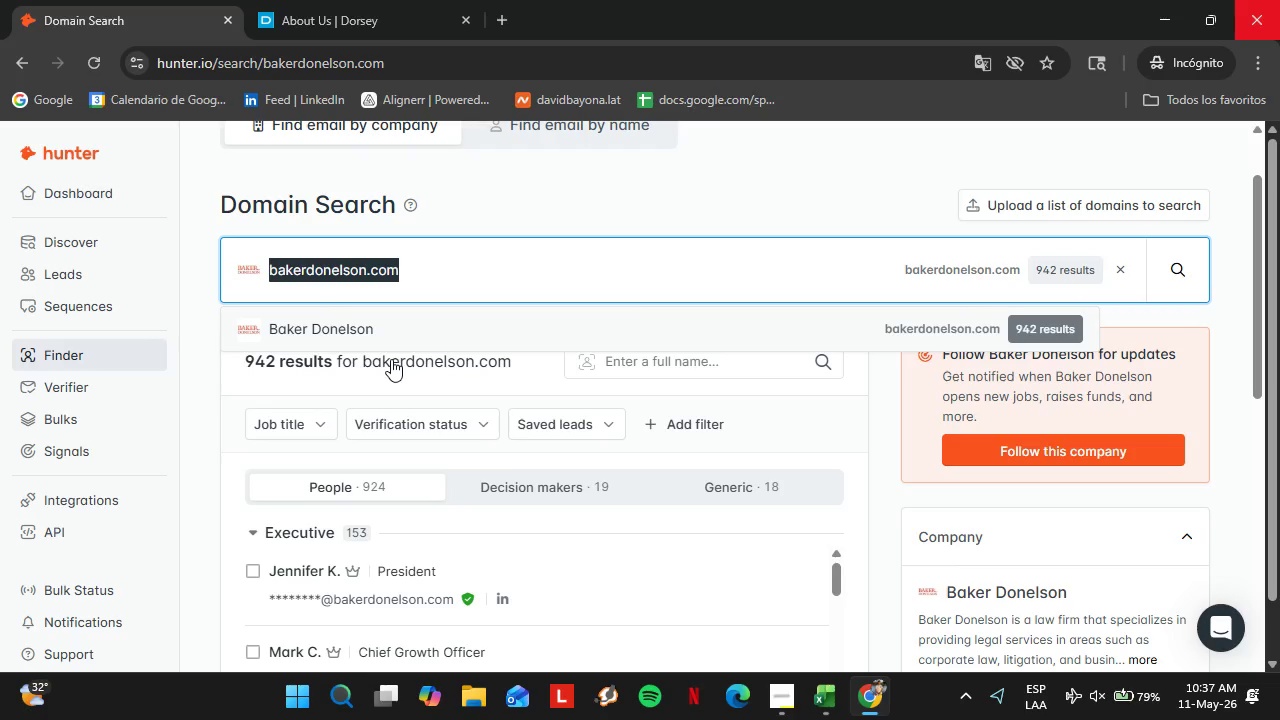 
left_click([233, 443])
 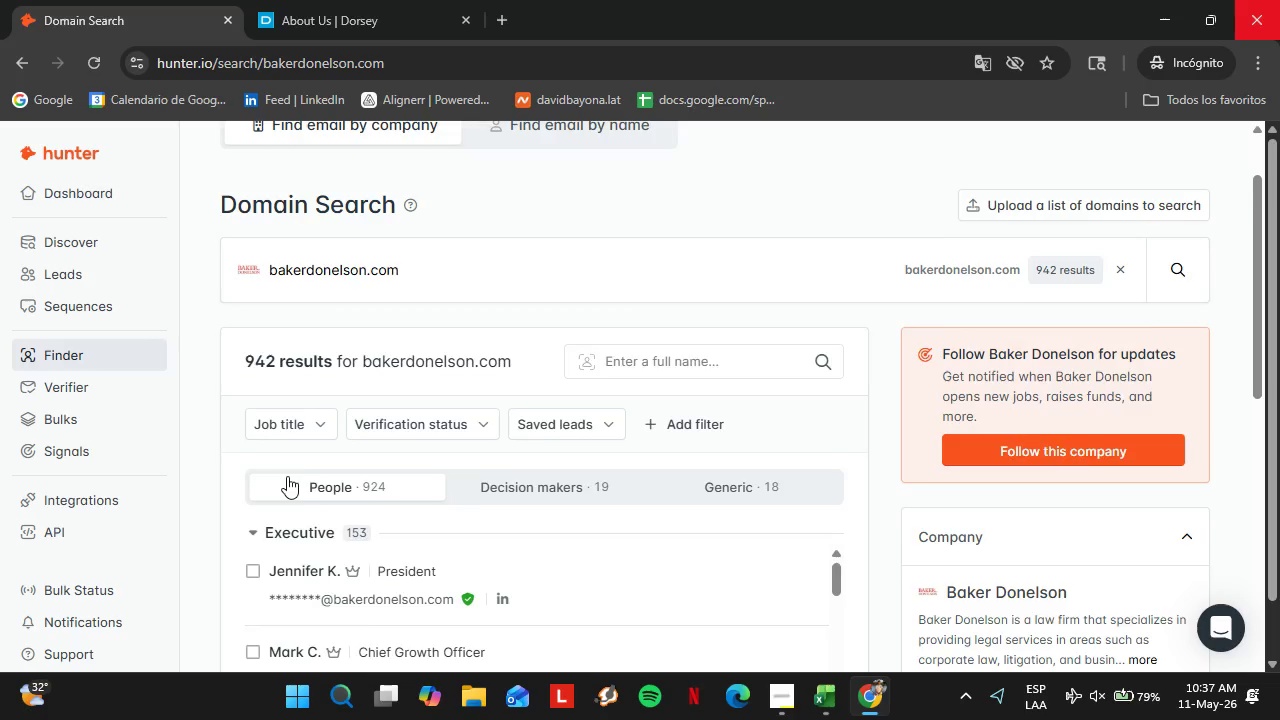 
scroll: coordinate [347, 407], scroll_direction: down, amount: 4.0
 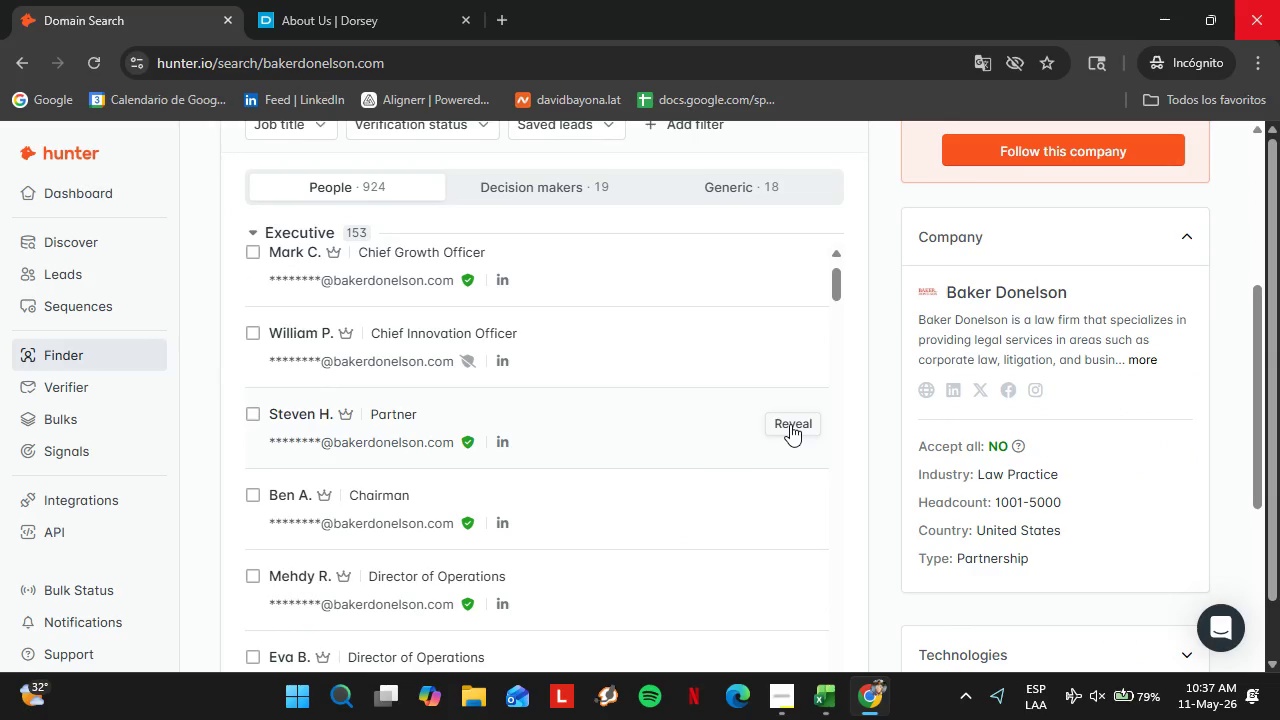 
left_click([791, 424])
 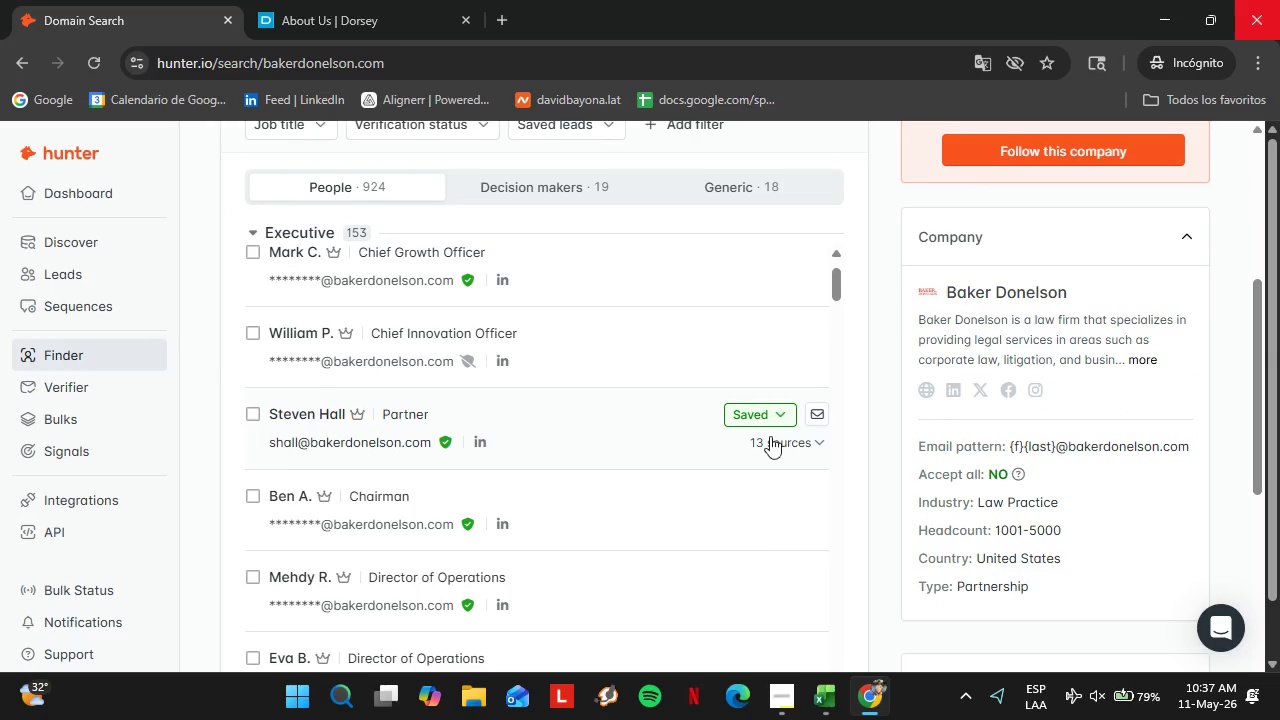 
left_click([759, 420])
 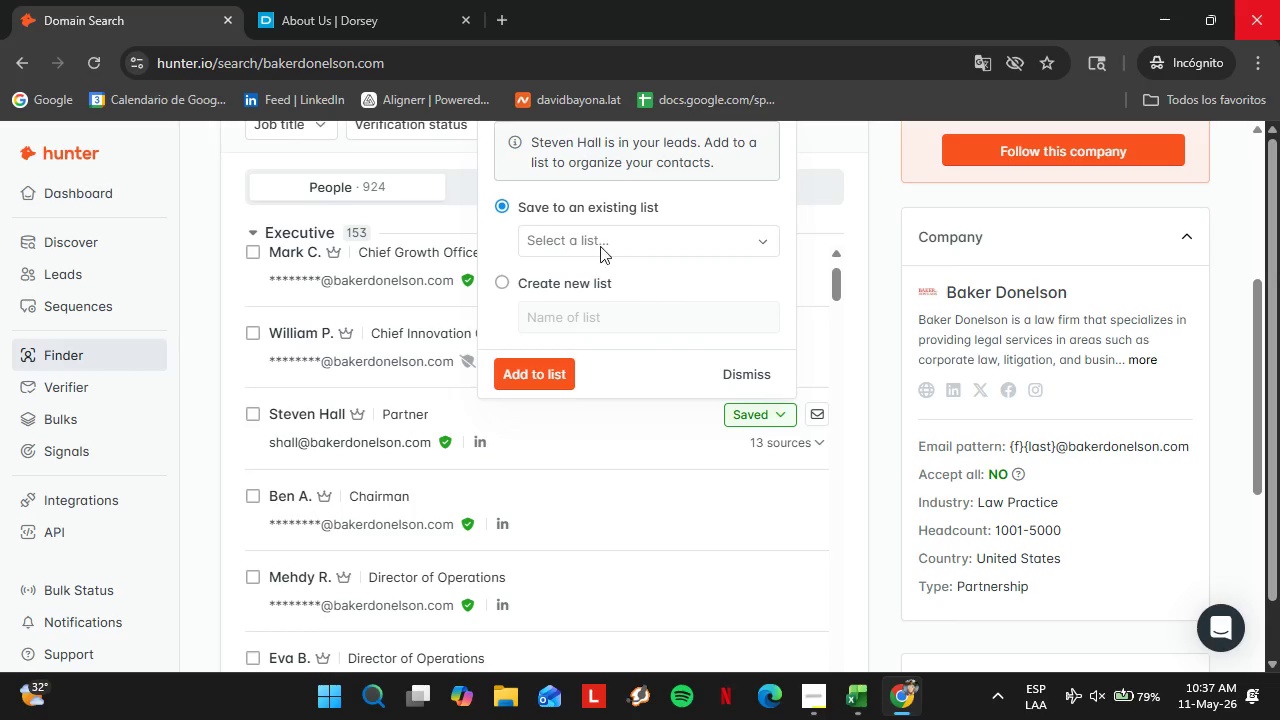 
left_click([600, 241])
 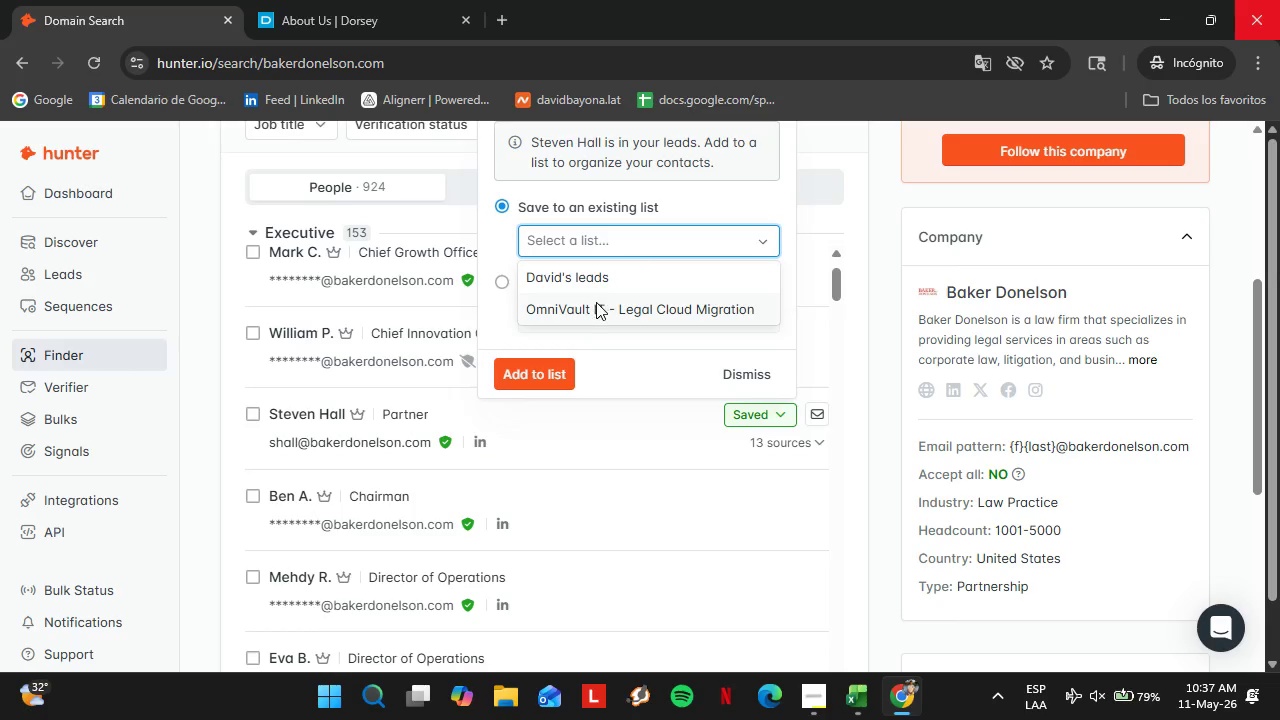 
left_click([596, 302])
 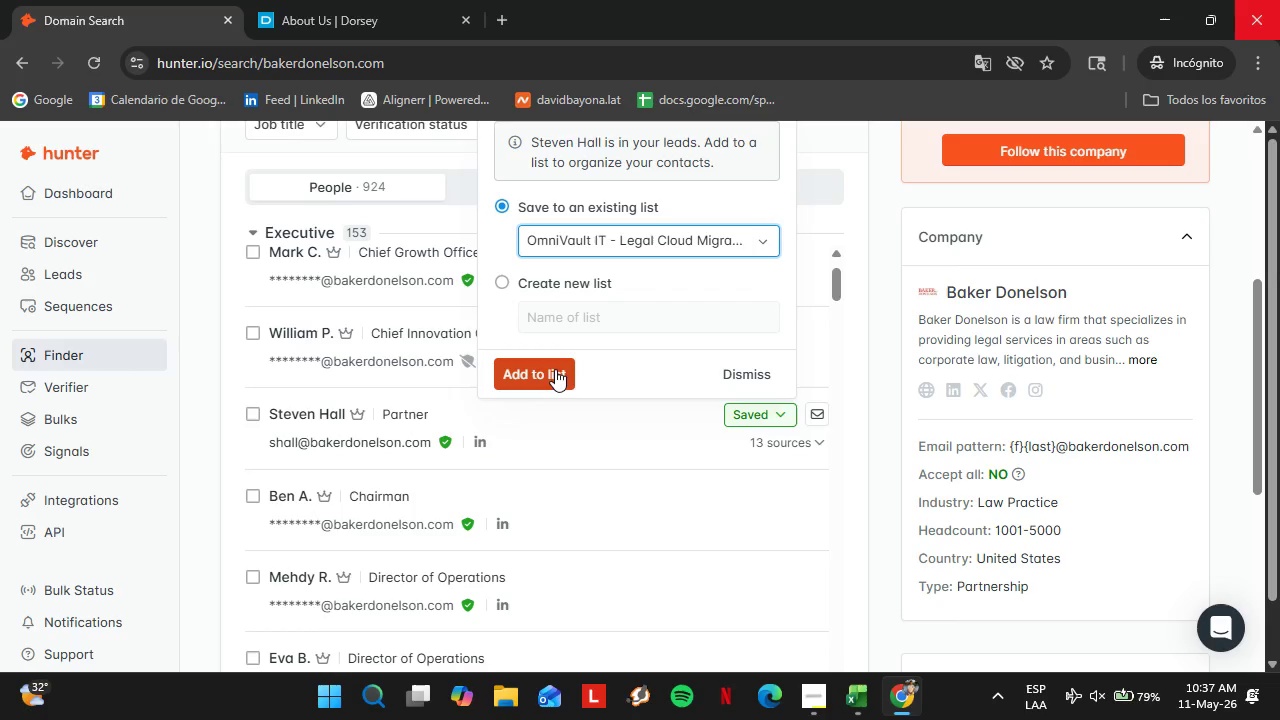 
left_click([555, 369])
 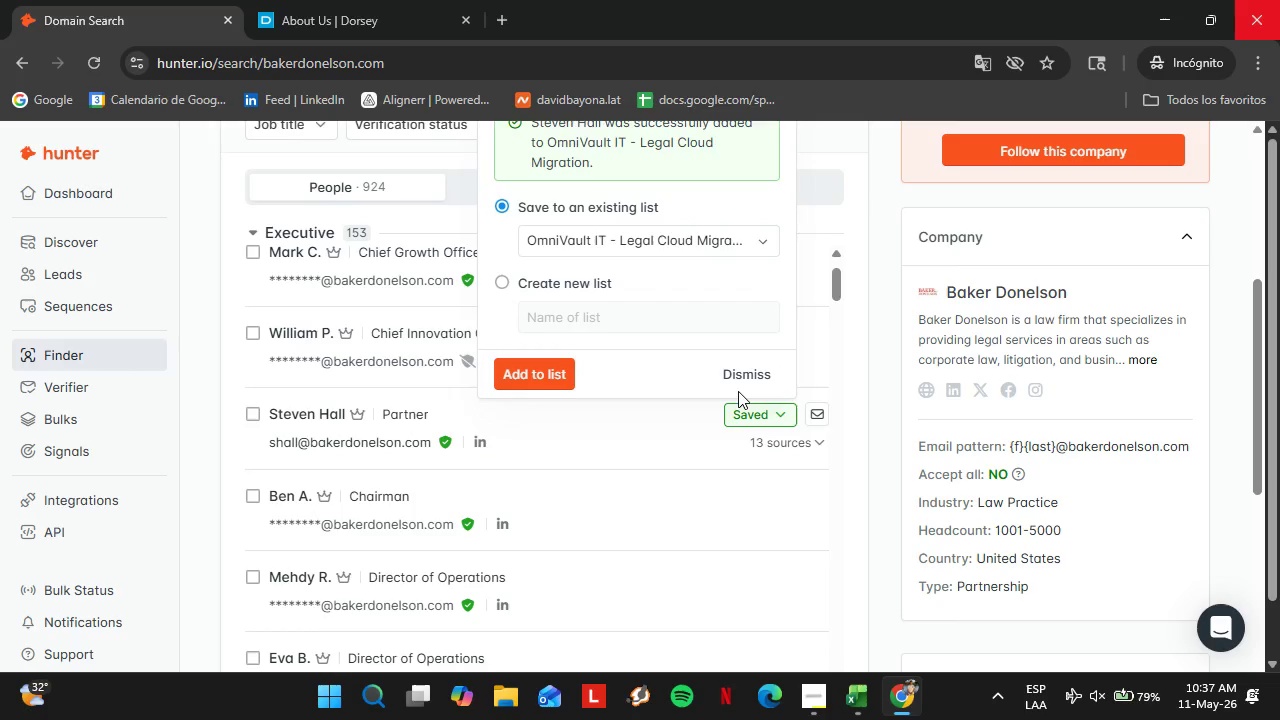 
wait(7.88)
 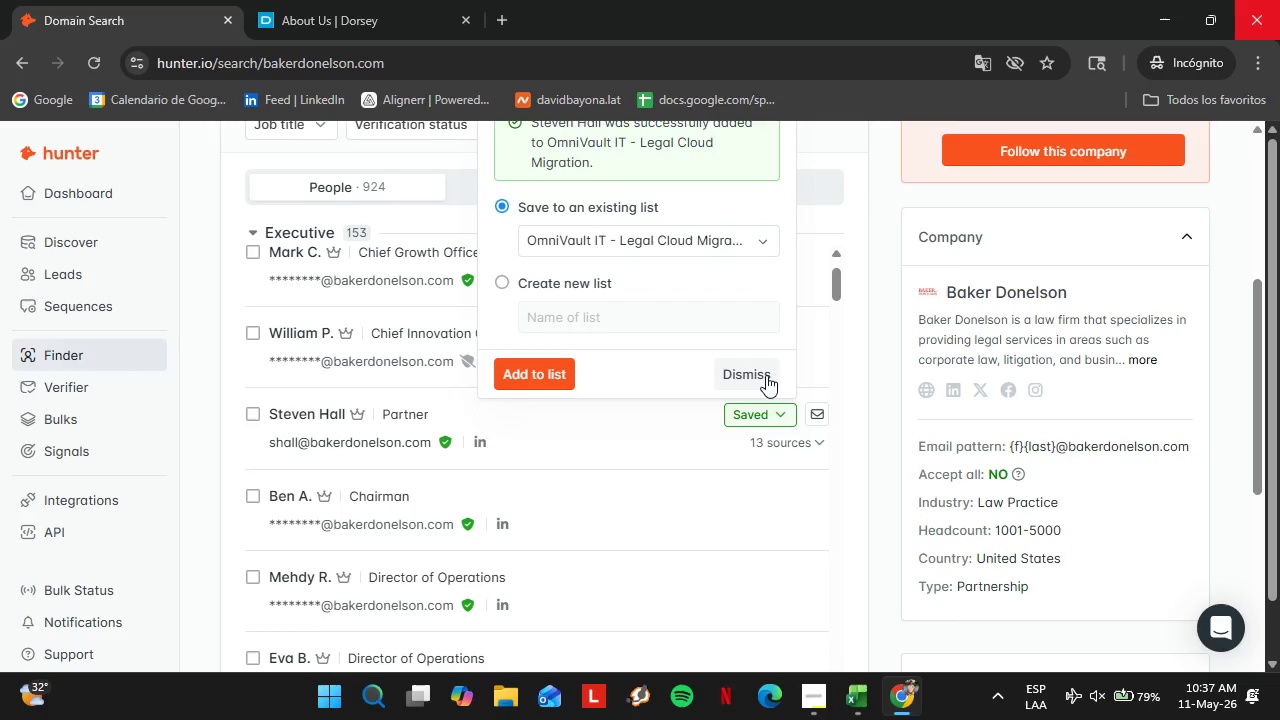 
left_click([738, 378])
 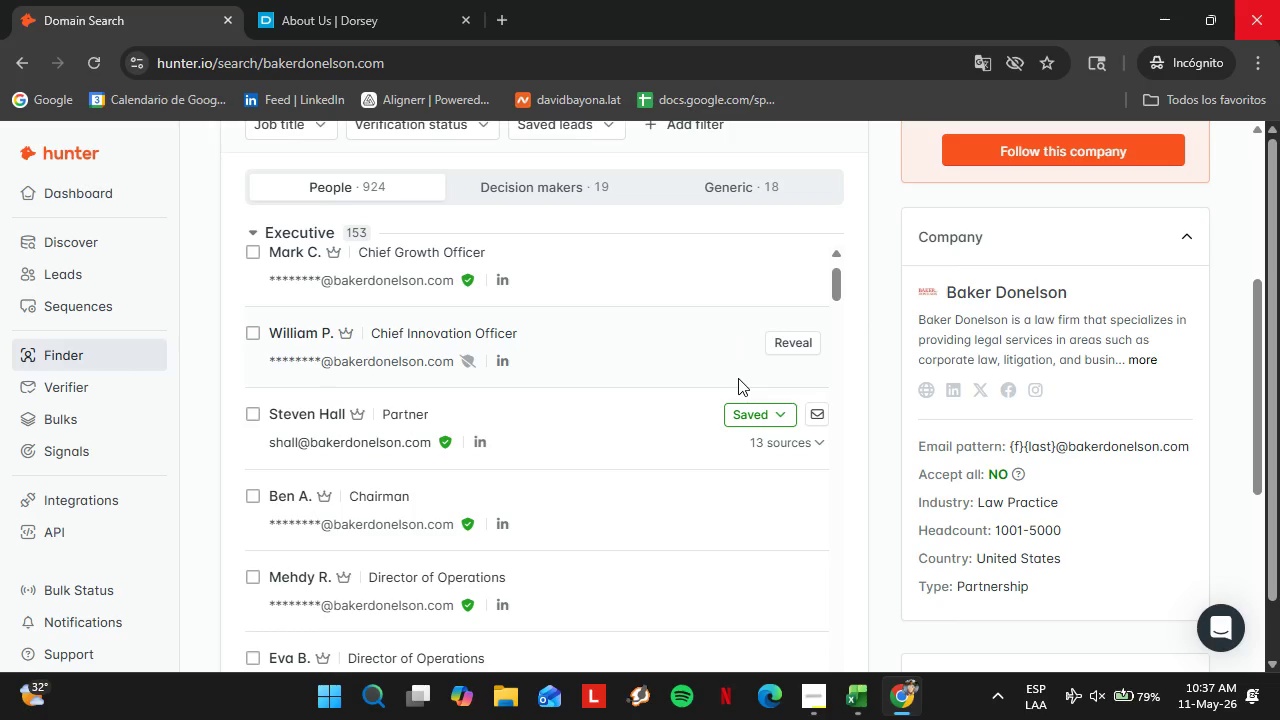 
wait(10.5)
 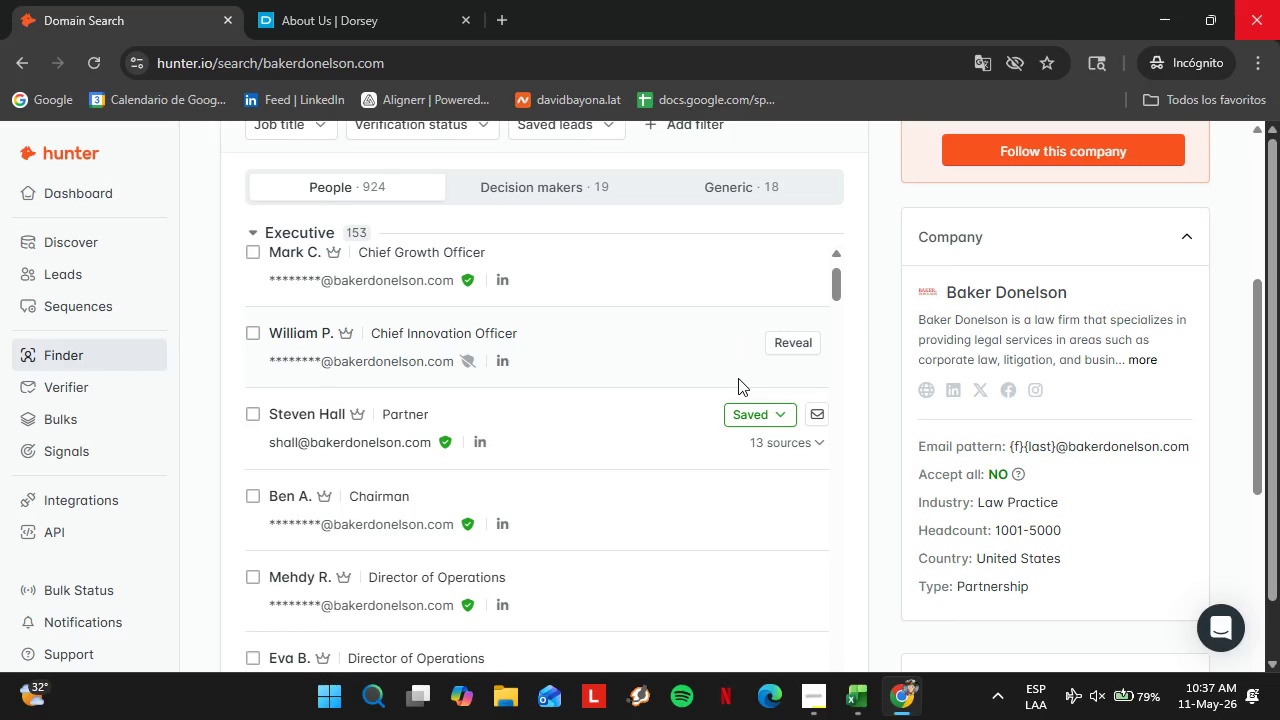 
left_click([766, 410])
 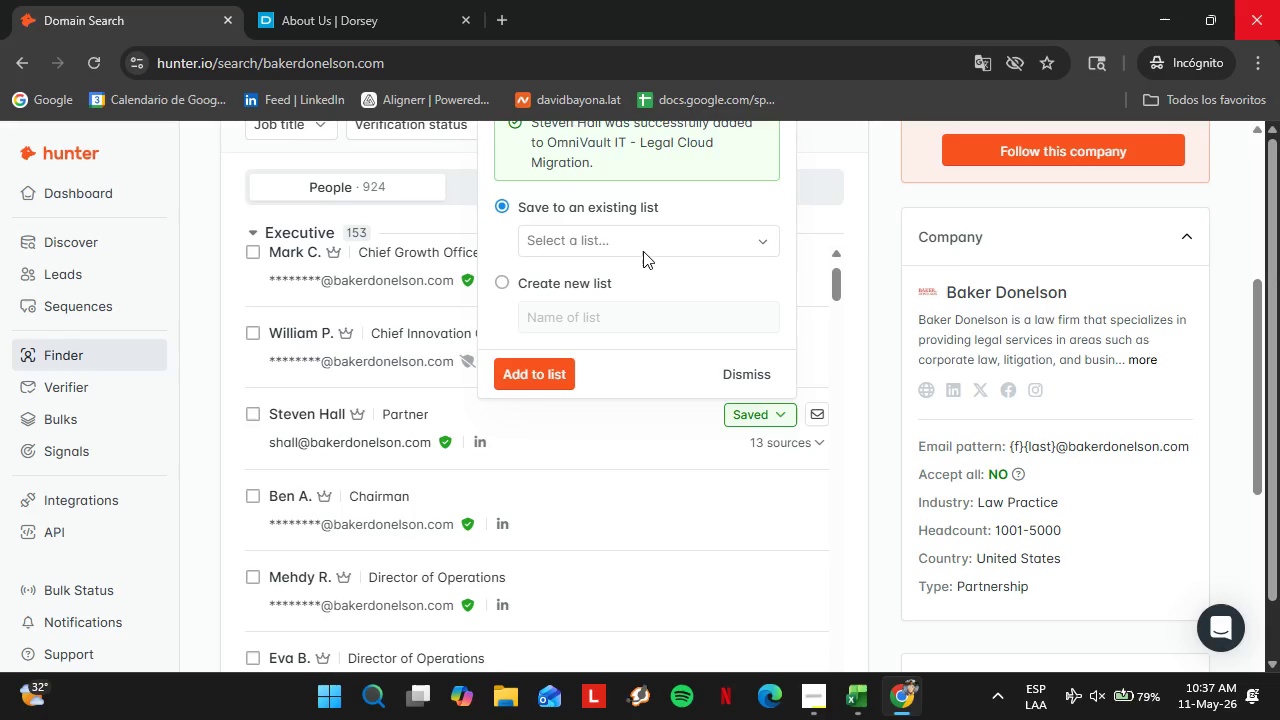 
left_click([642, 251])
 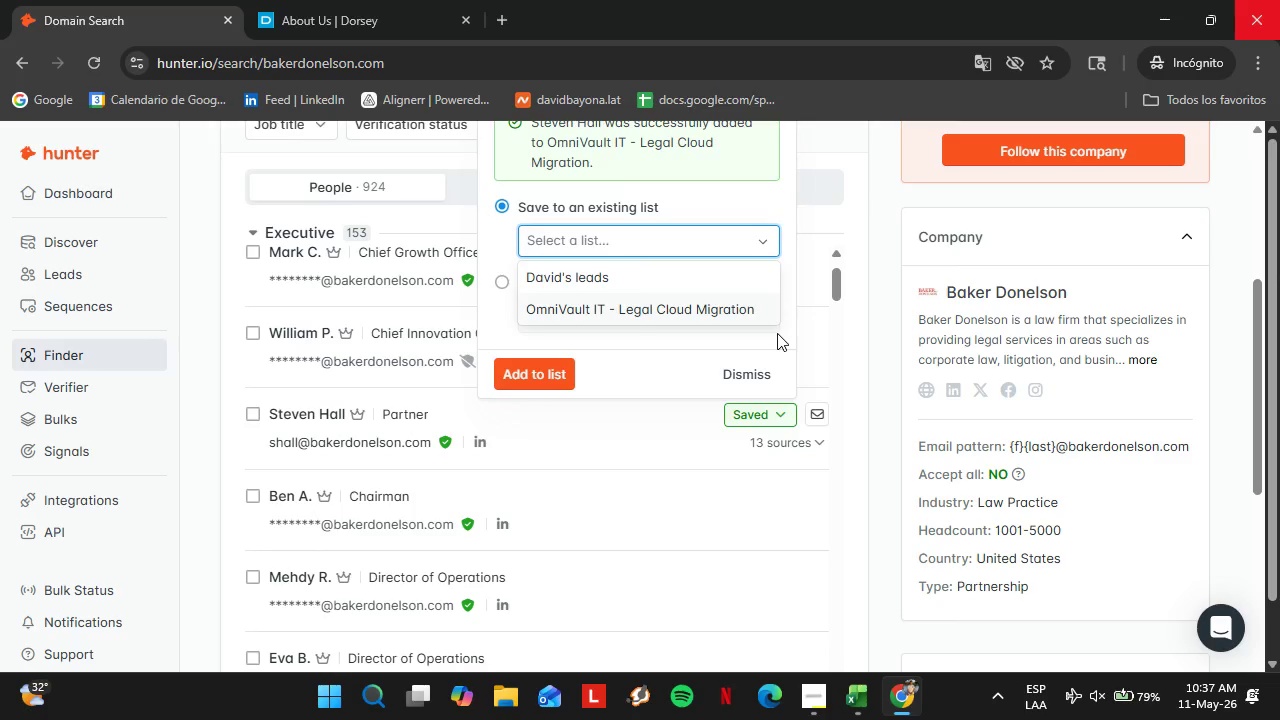 
left_click([749, 369])
 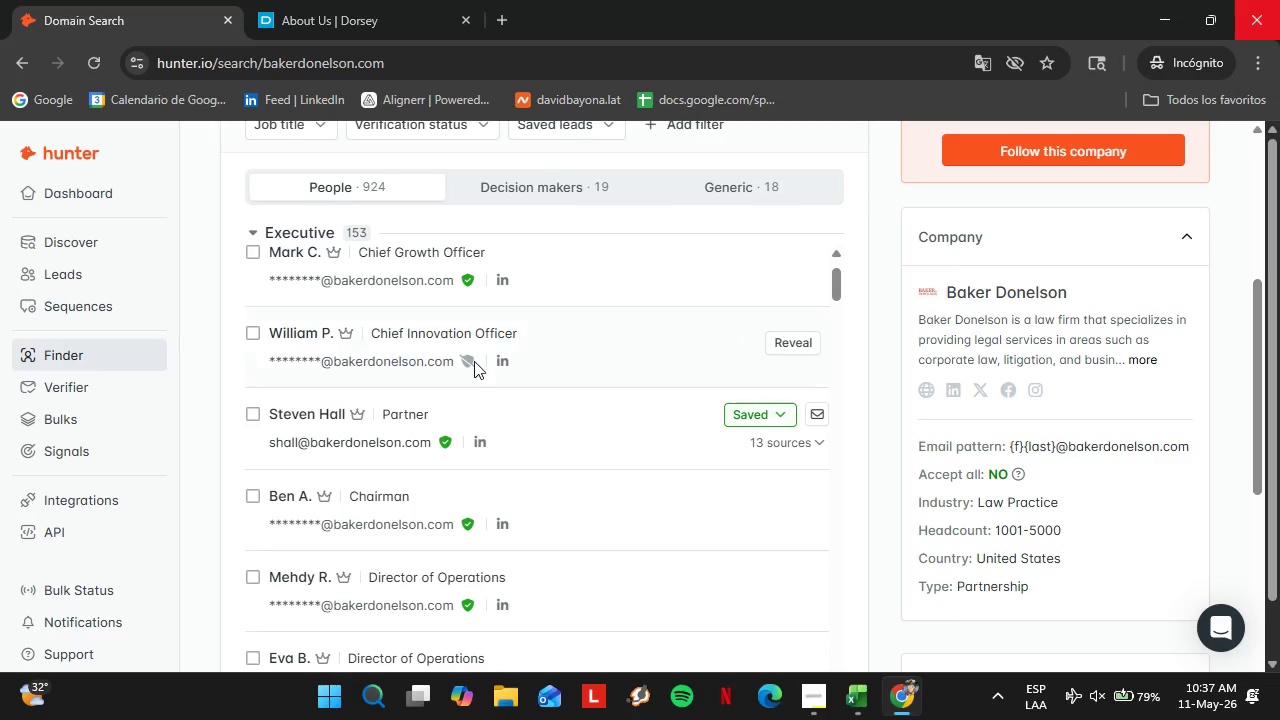 
scroll: coordinate [467, 361], scroll_direction: up, amount: 4.0
 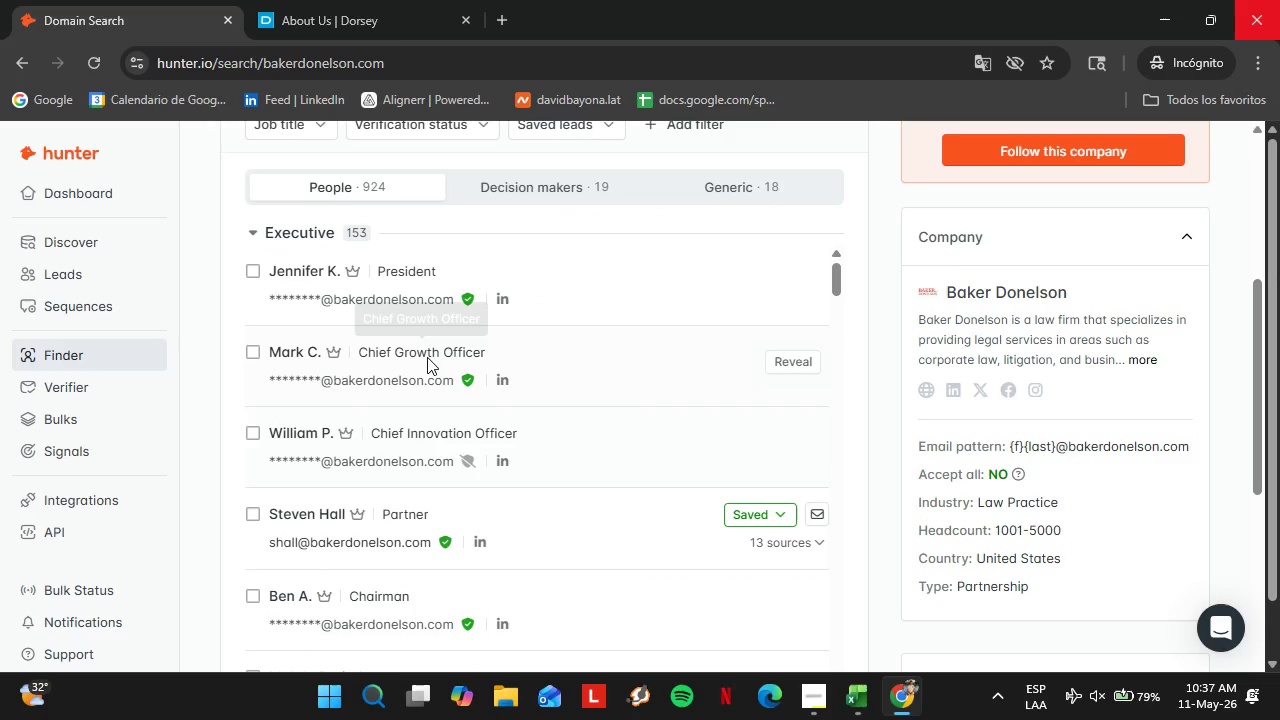 
left_click([341, 199])
 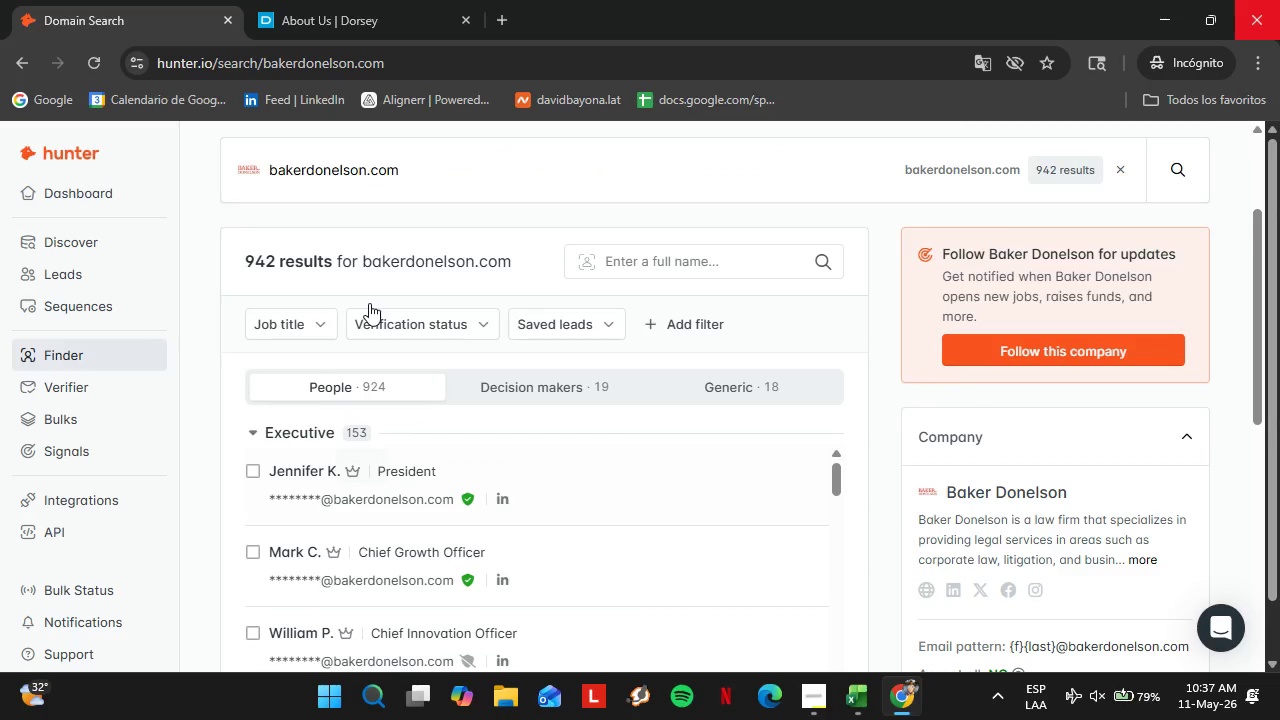 
scroll: coordinate [369, 303], scroll_direction: up, amount: 2.0
 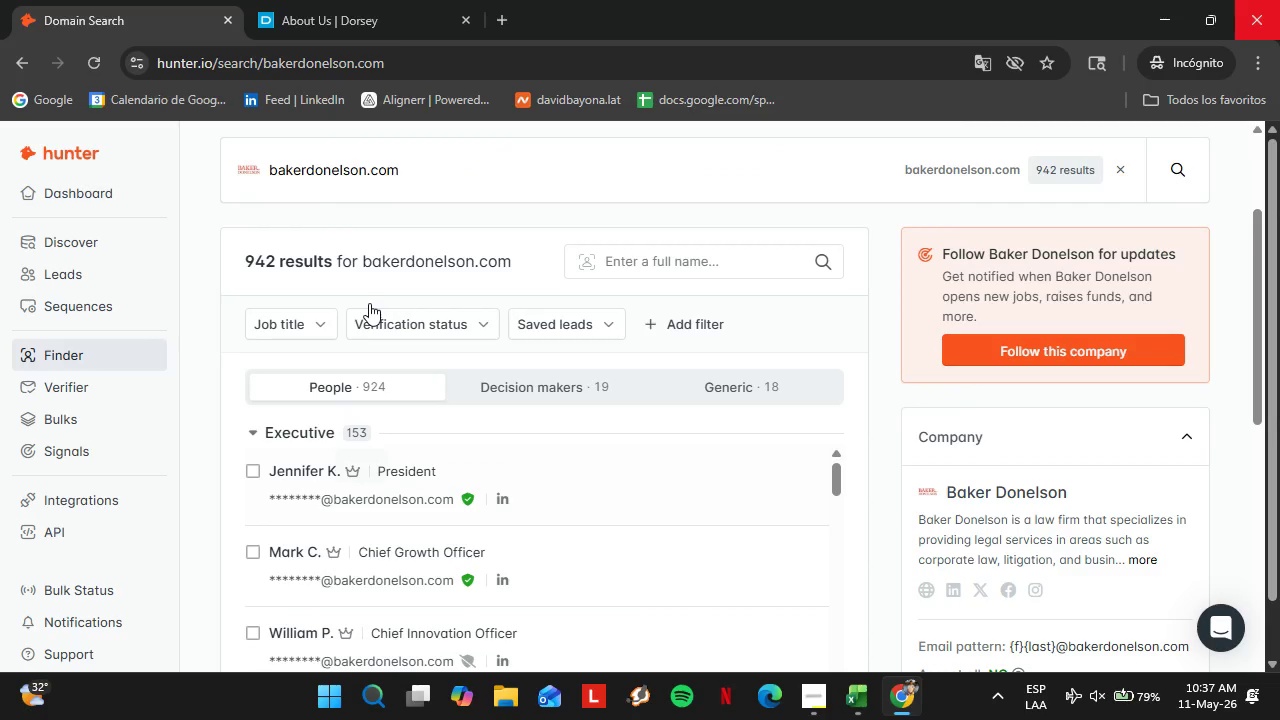 
double_click([341, 199])
 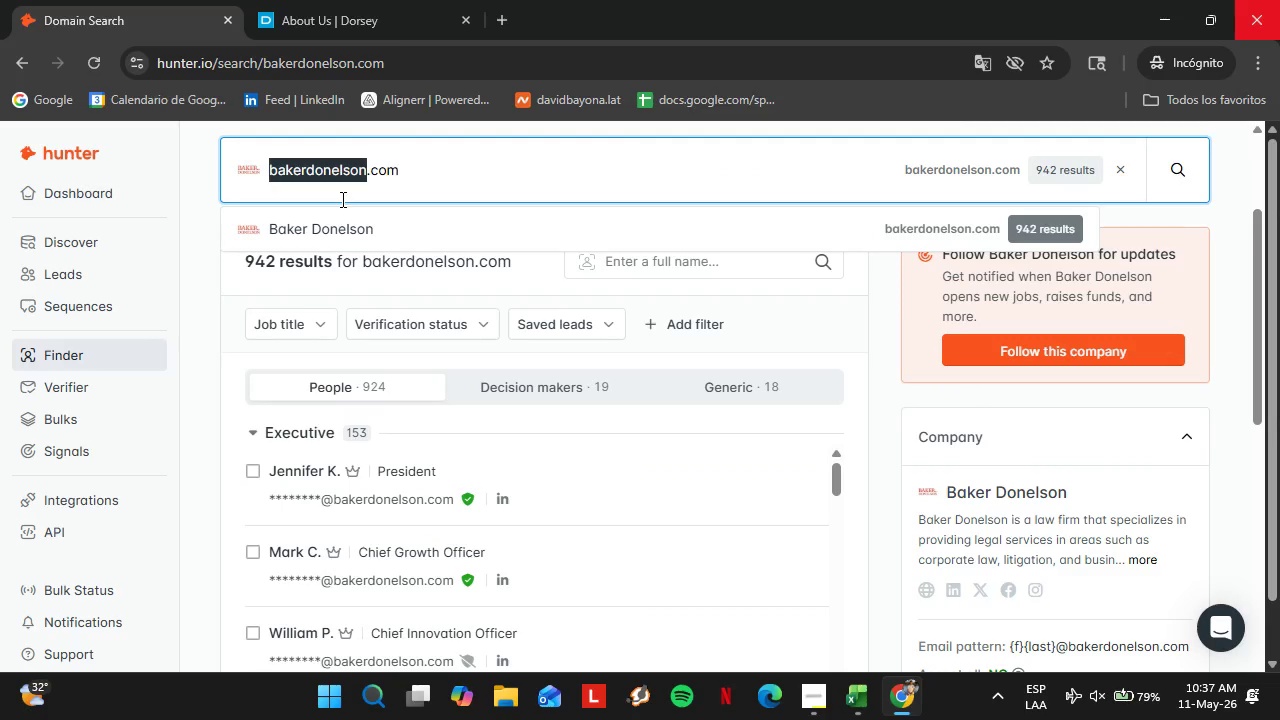 
triple_click([341, 199])
 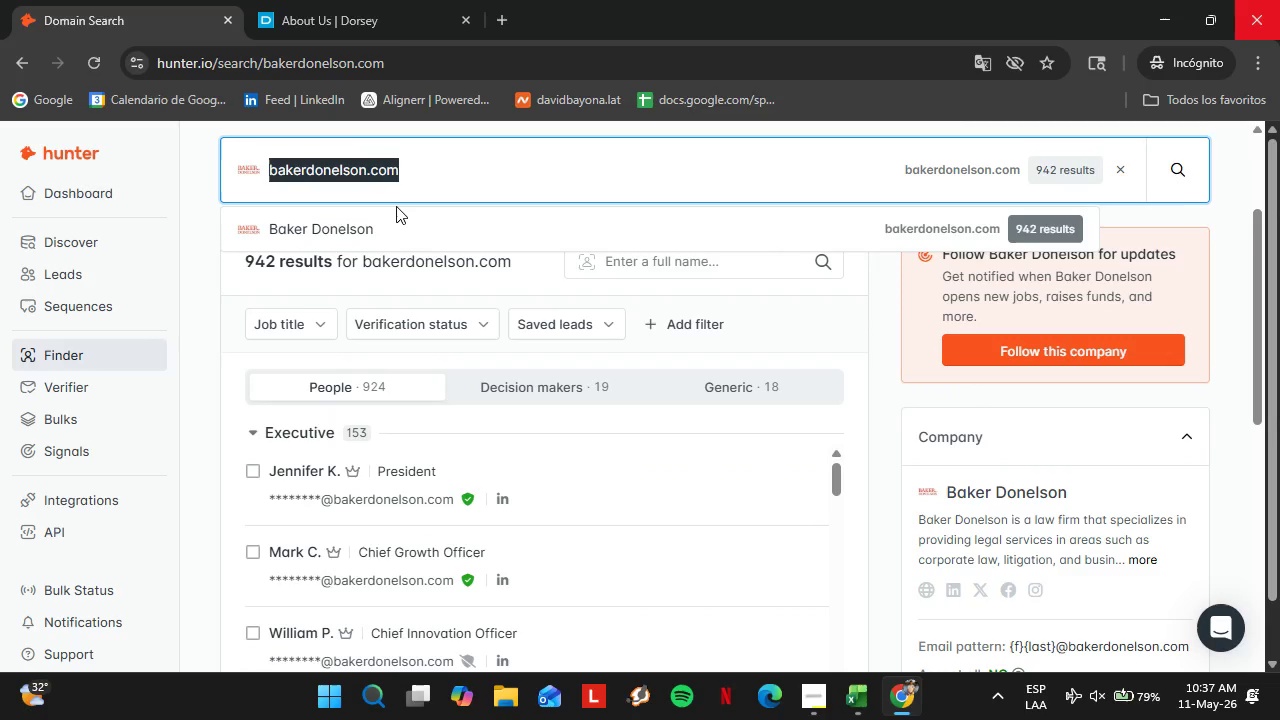 
type(lewisroca.com)
 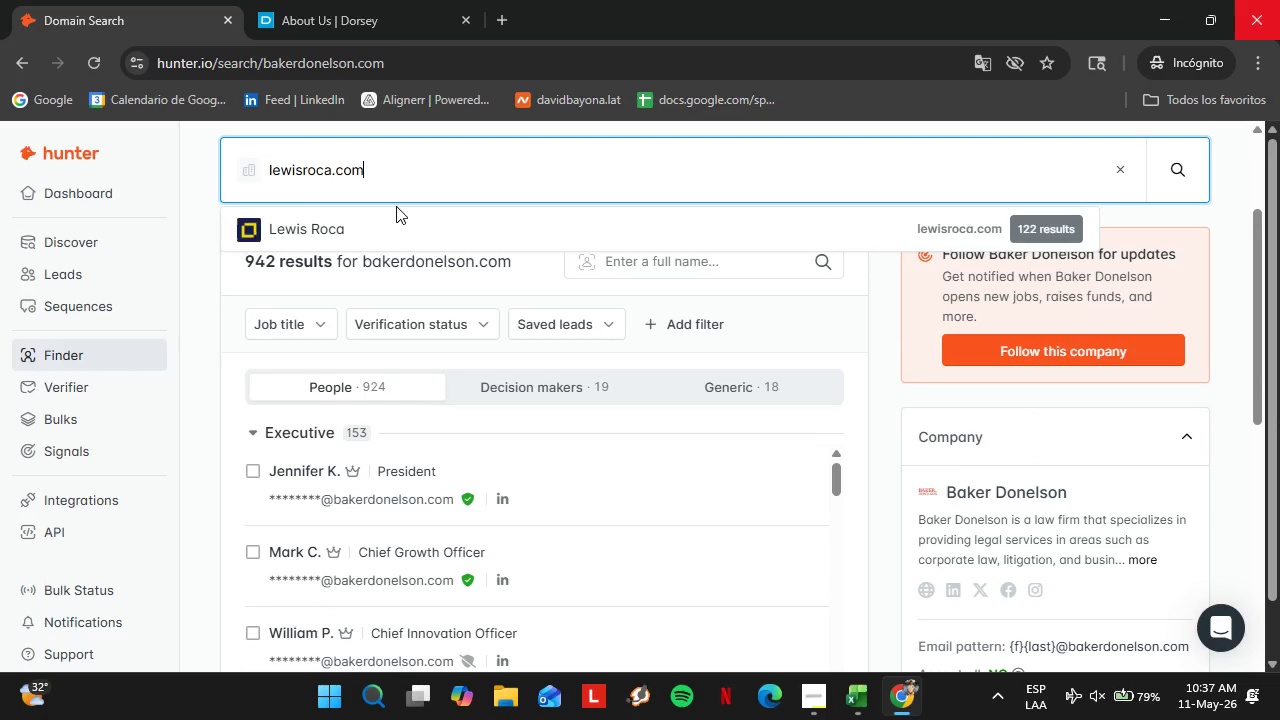 
key(Enter)
 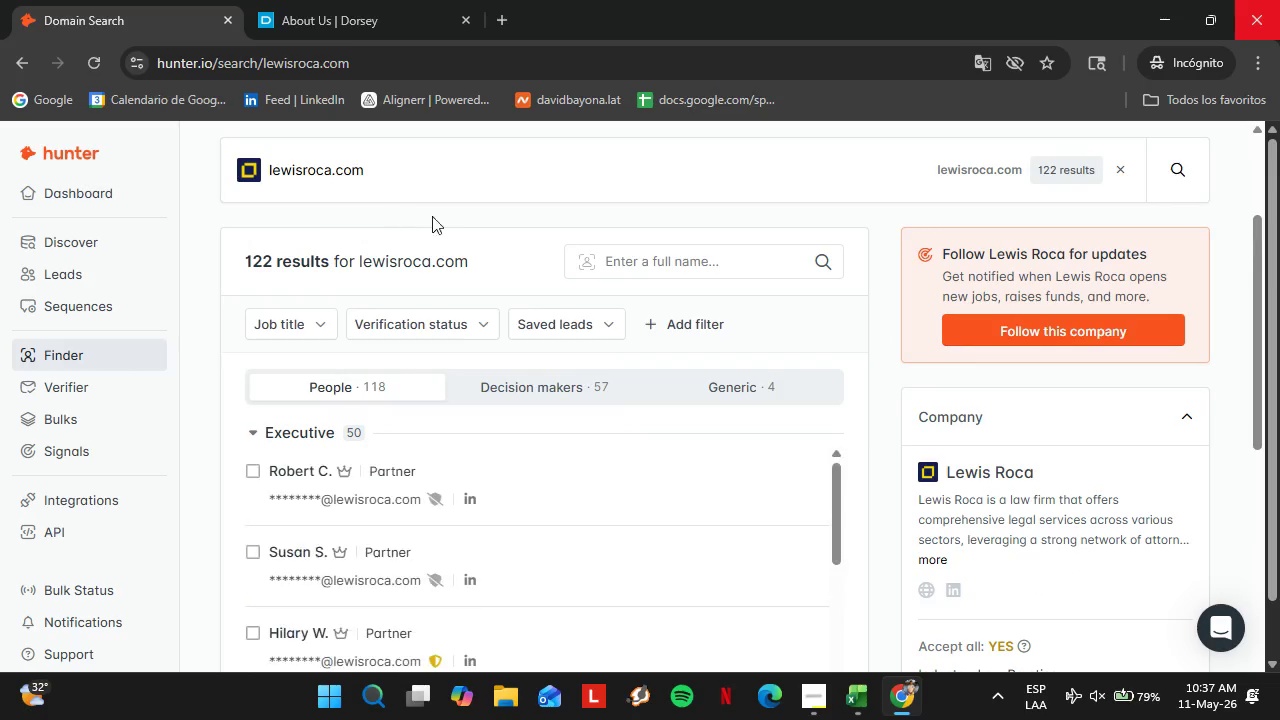 
scroll: coordinate [426, 266], scroll_direction: up, amount: 1.0
 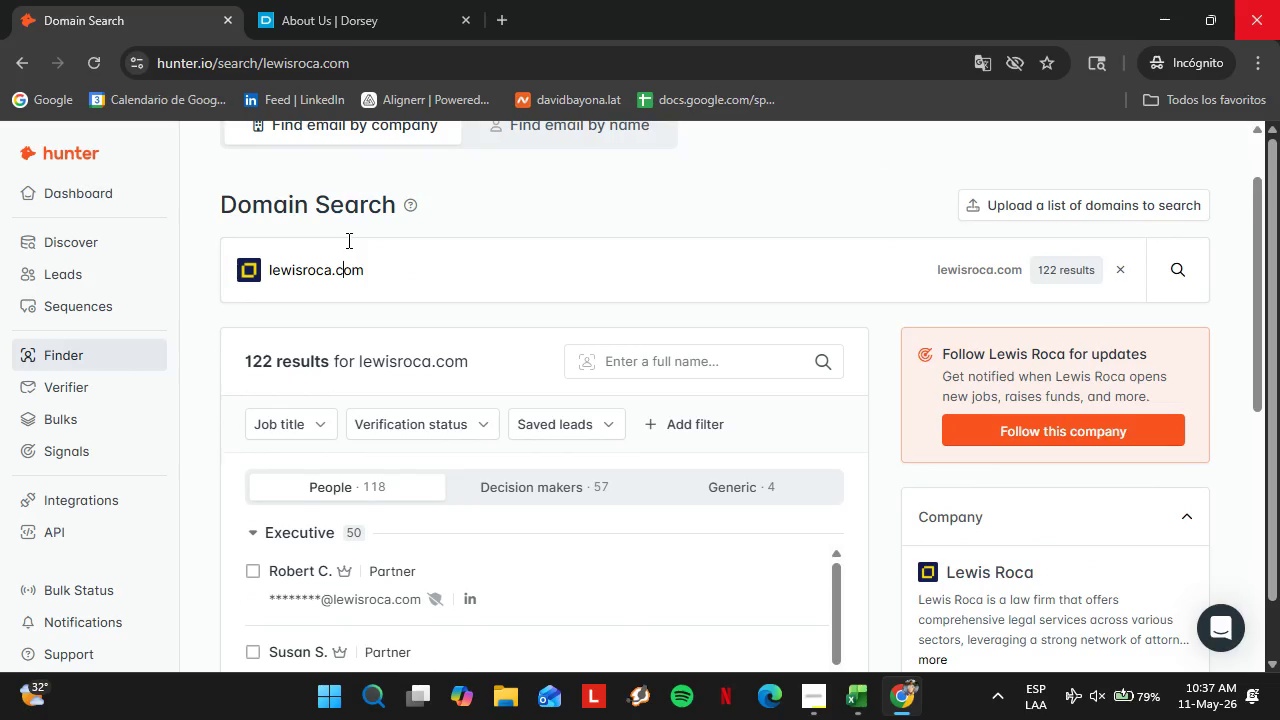 
double_click([347, 240])
 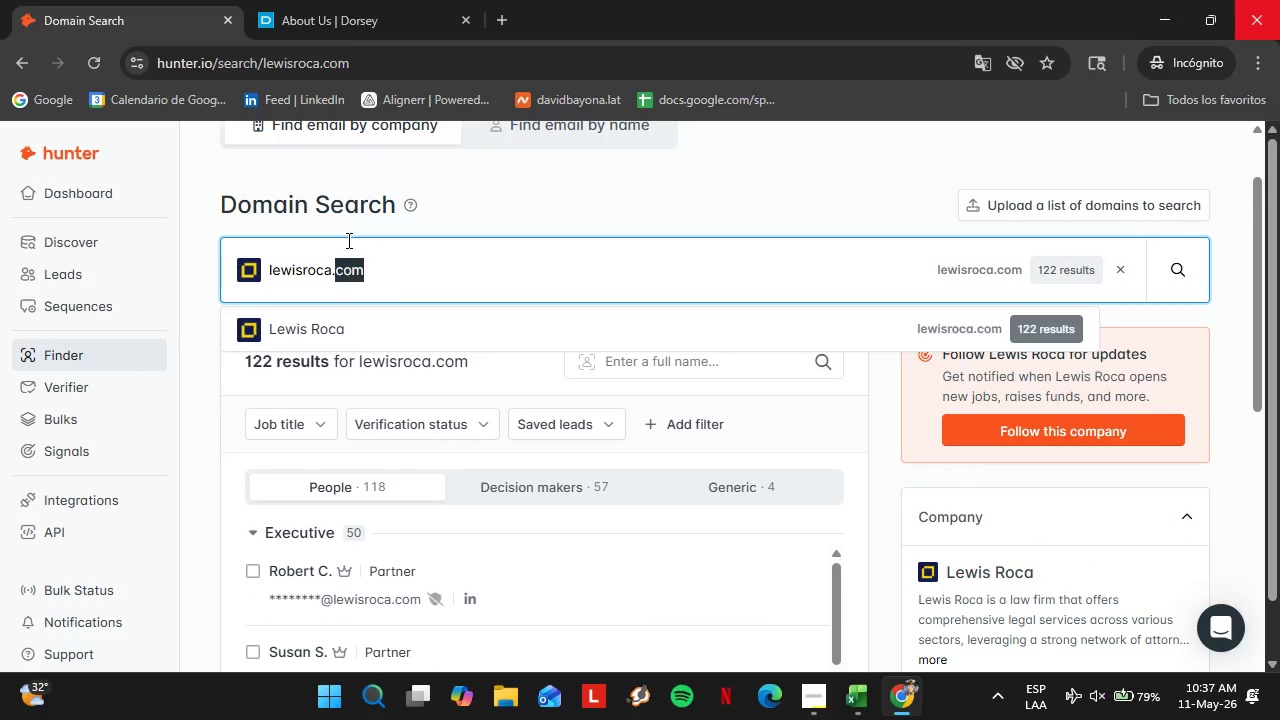 
triple_click([347, 240])
 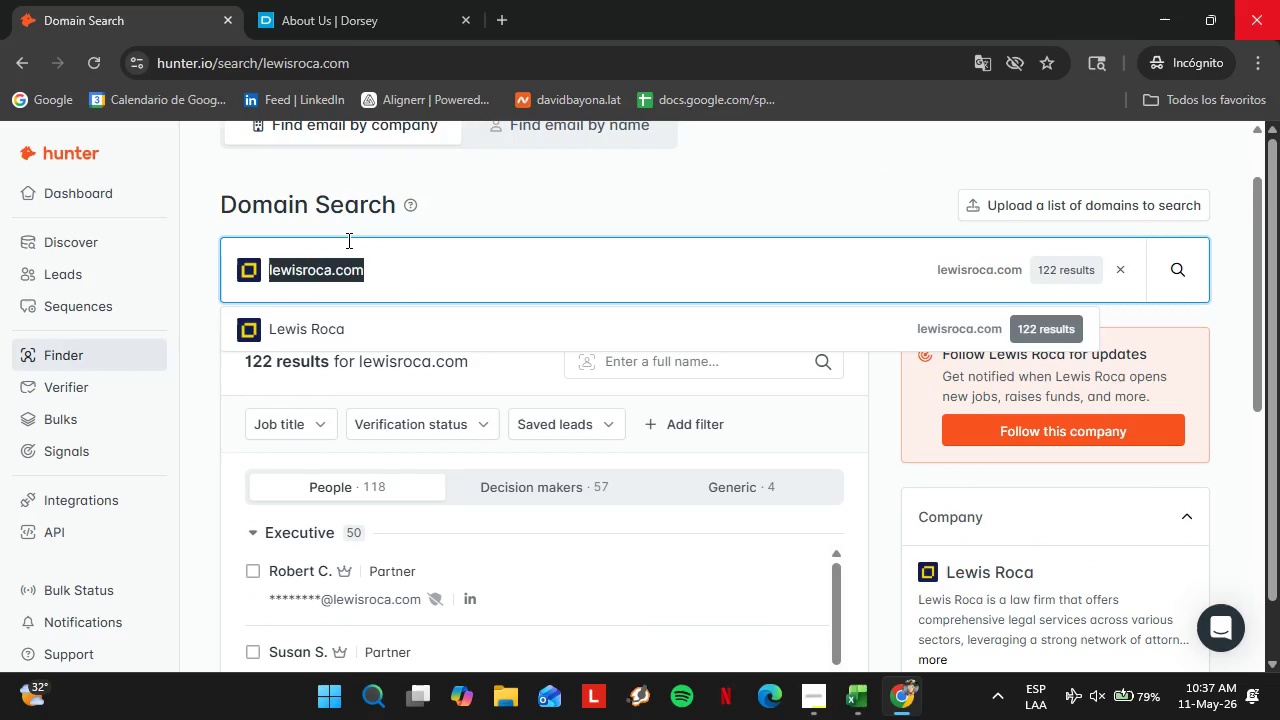 
triple_click([347, 240])
 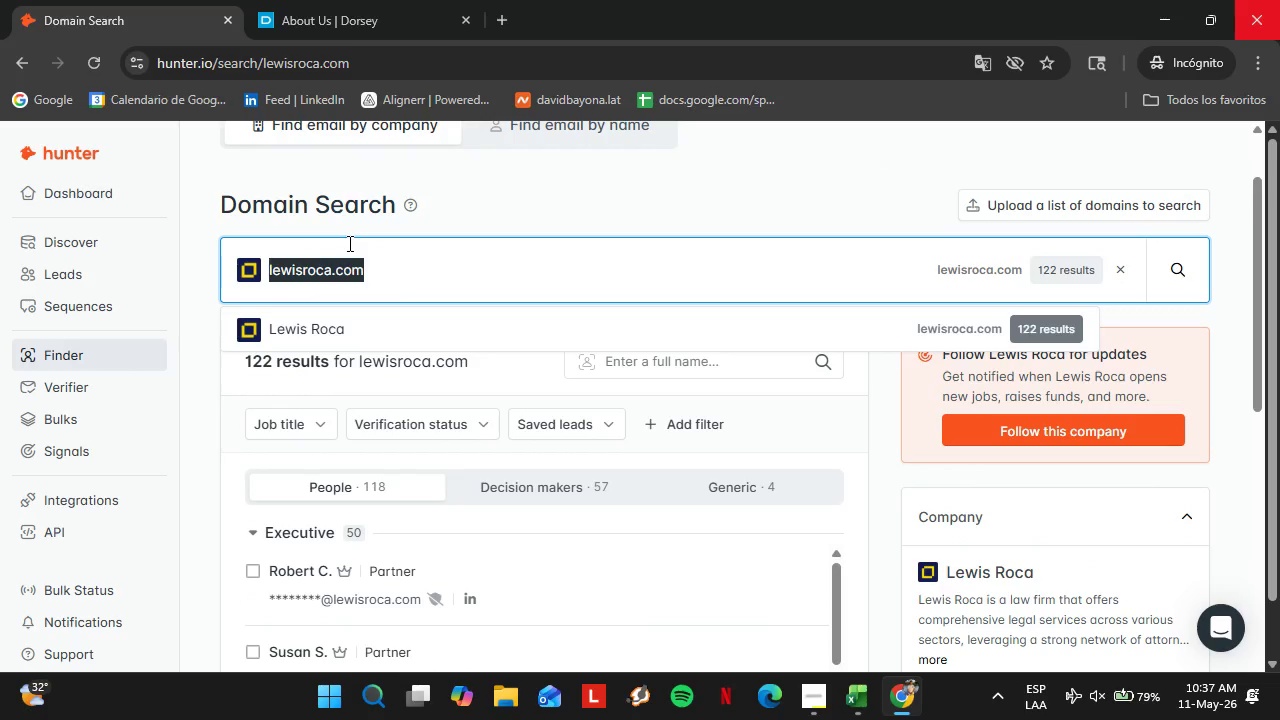 
type(huschblack)
 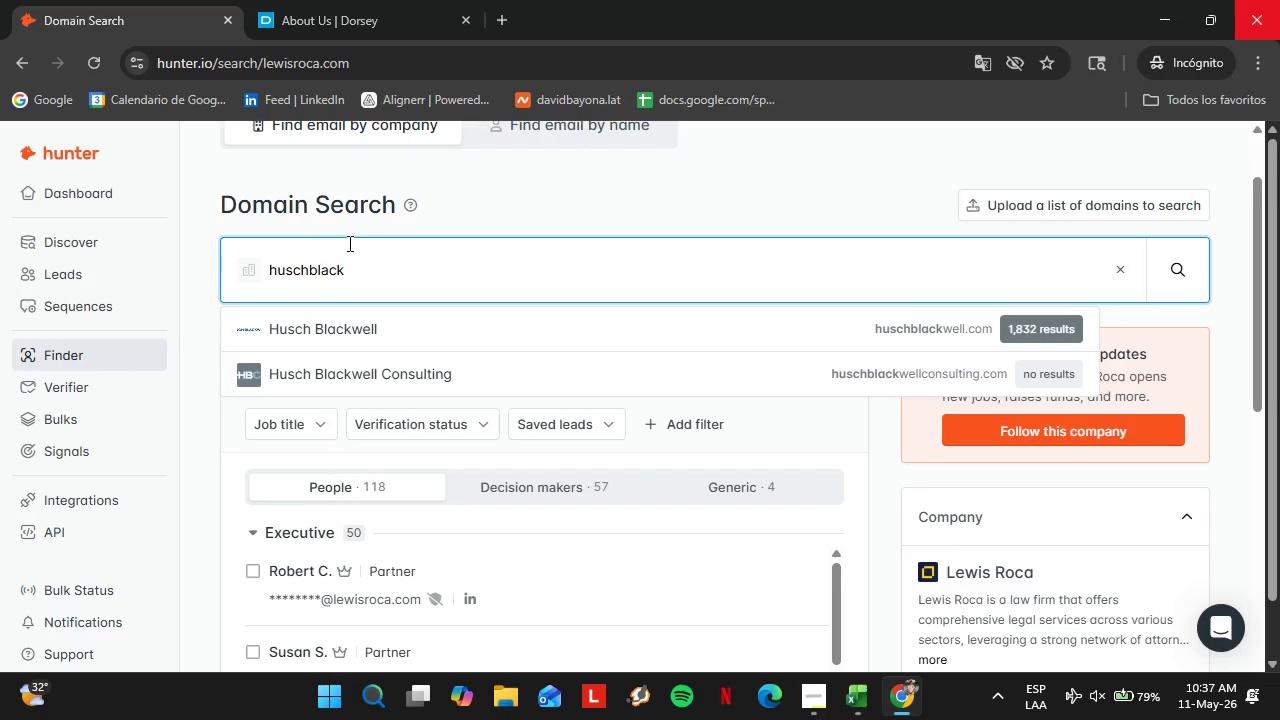 
key(ArrowDown)
 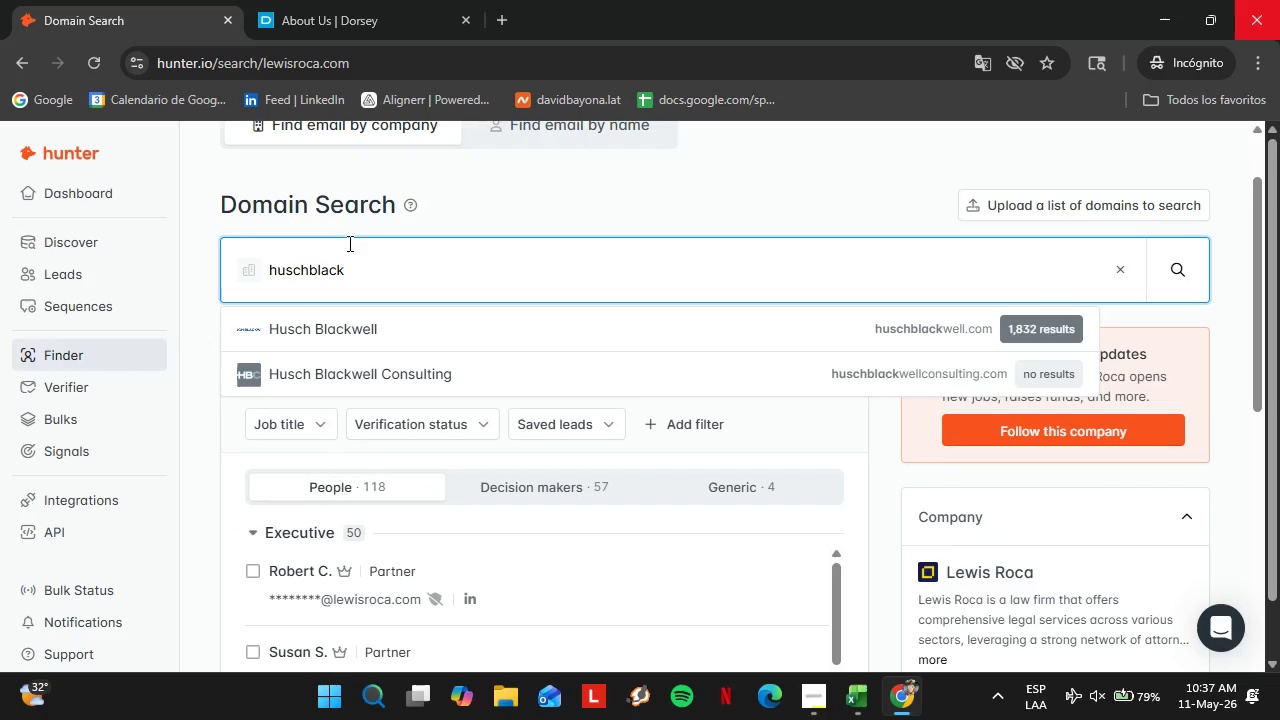 
key(Enter)
 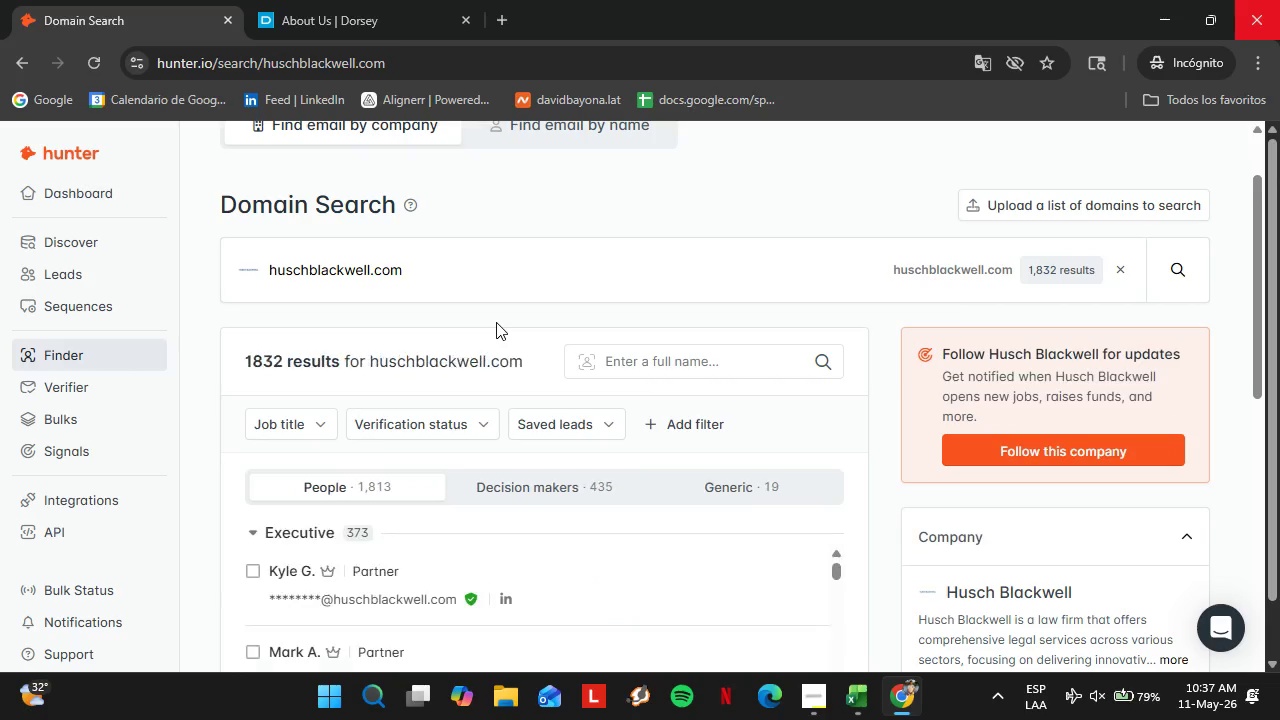 
scroll: coordinate [473, 326], scroll_direction: down, amount: 2.0
 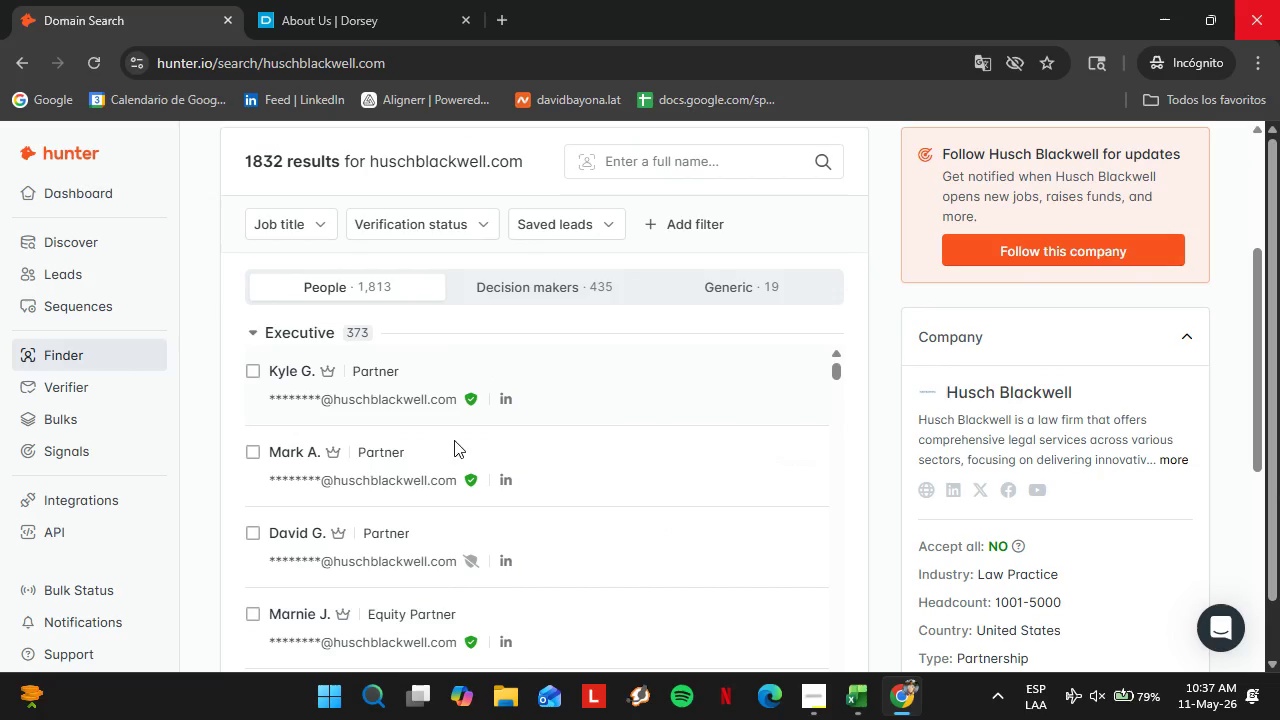 
mouse_move([405, 398])
 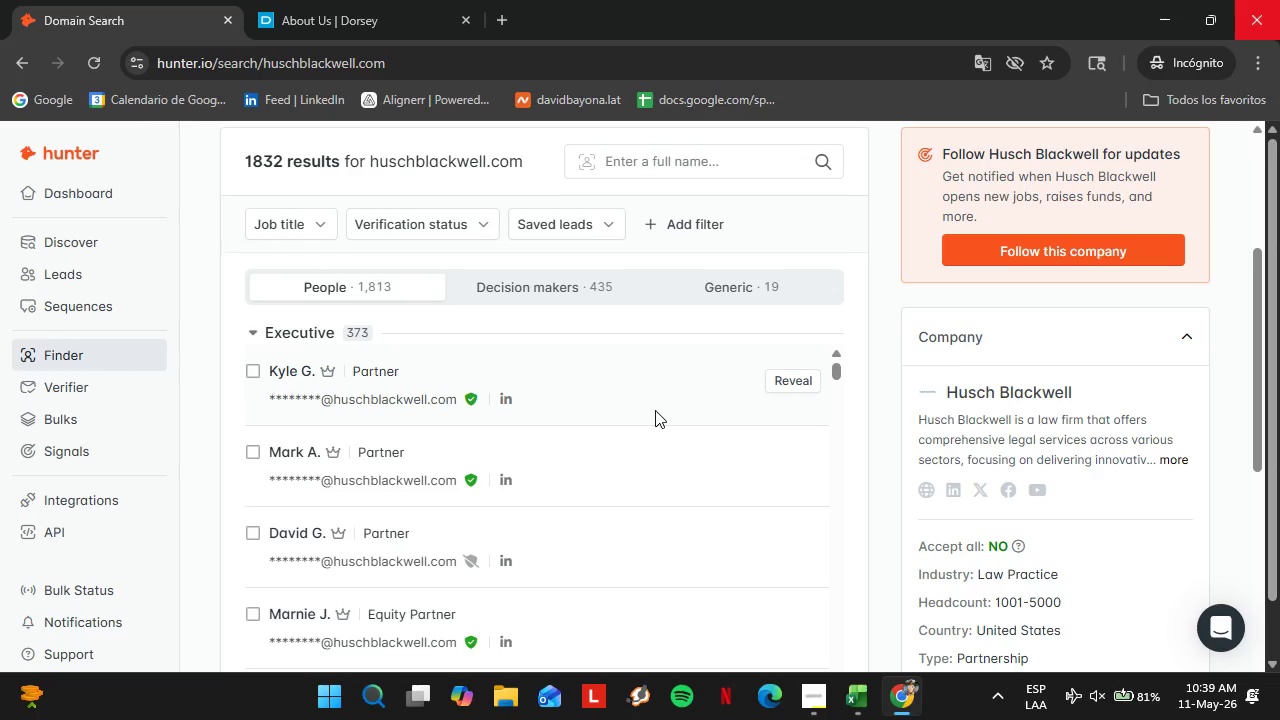 
wait(94.19)
 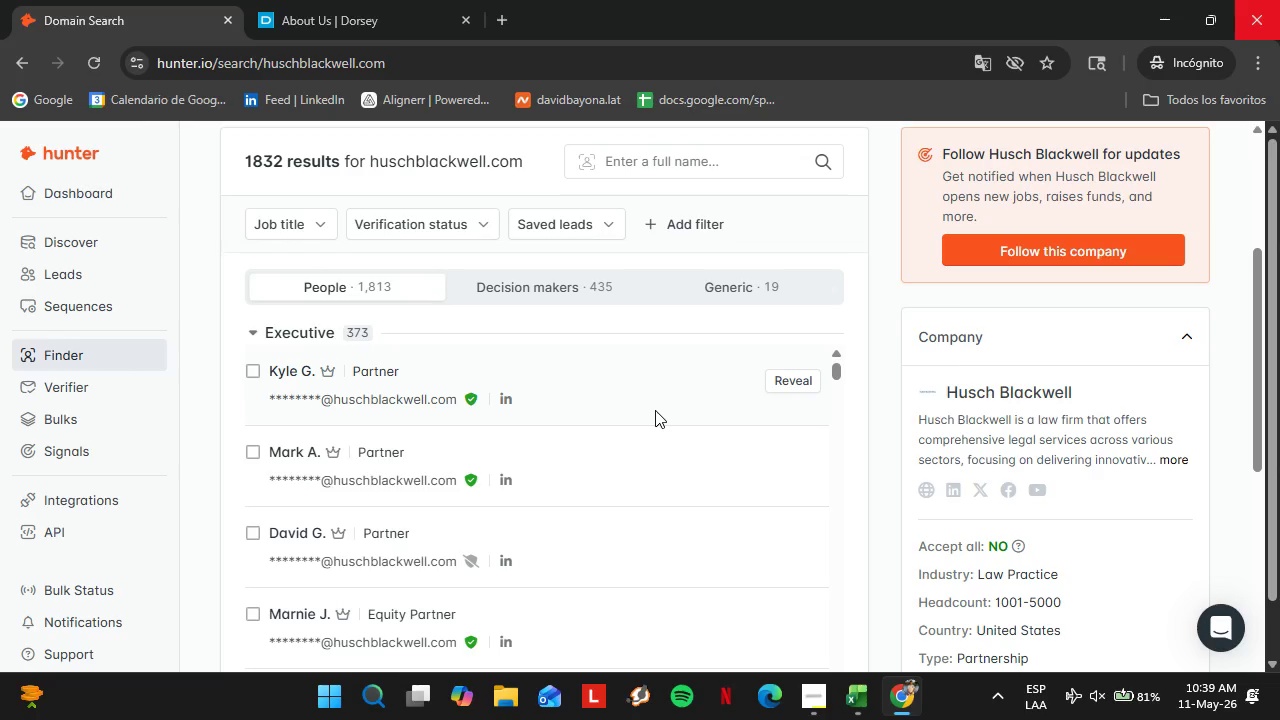 
left_click([779, 385])
 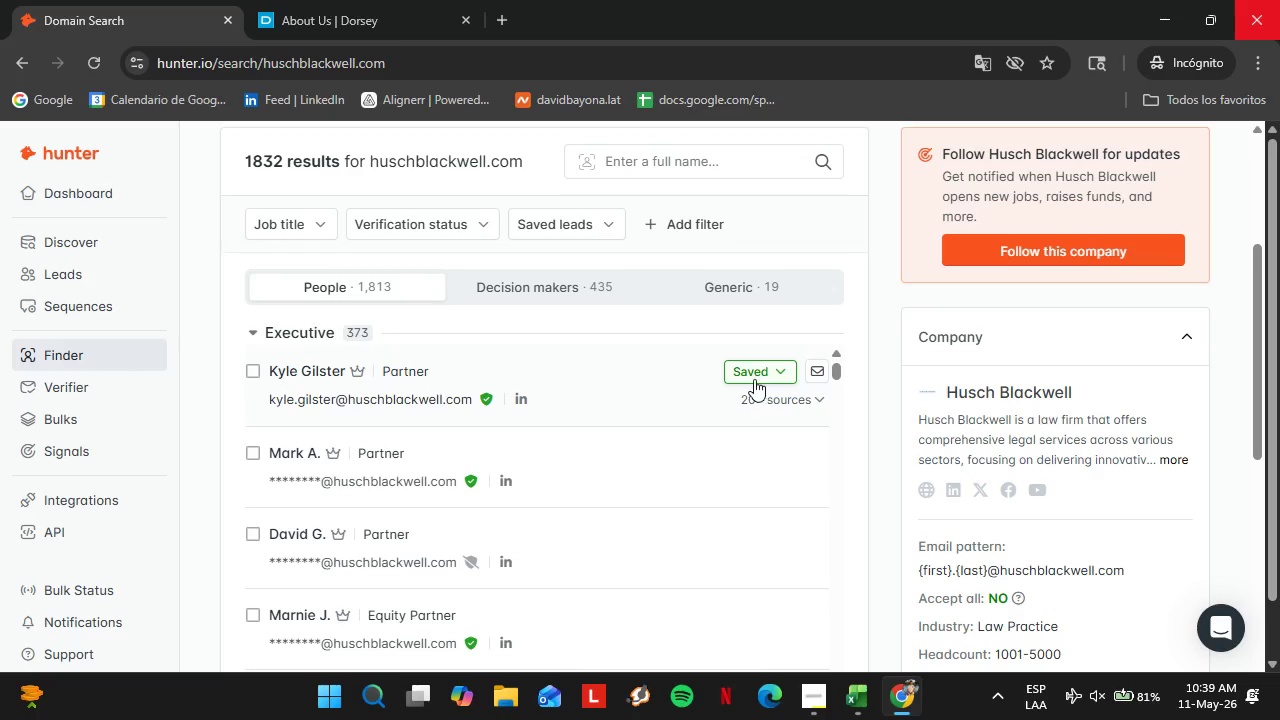 
left_click([747, 371])
 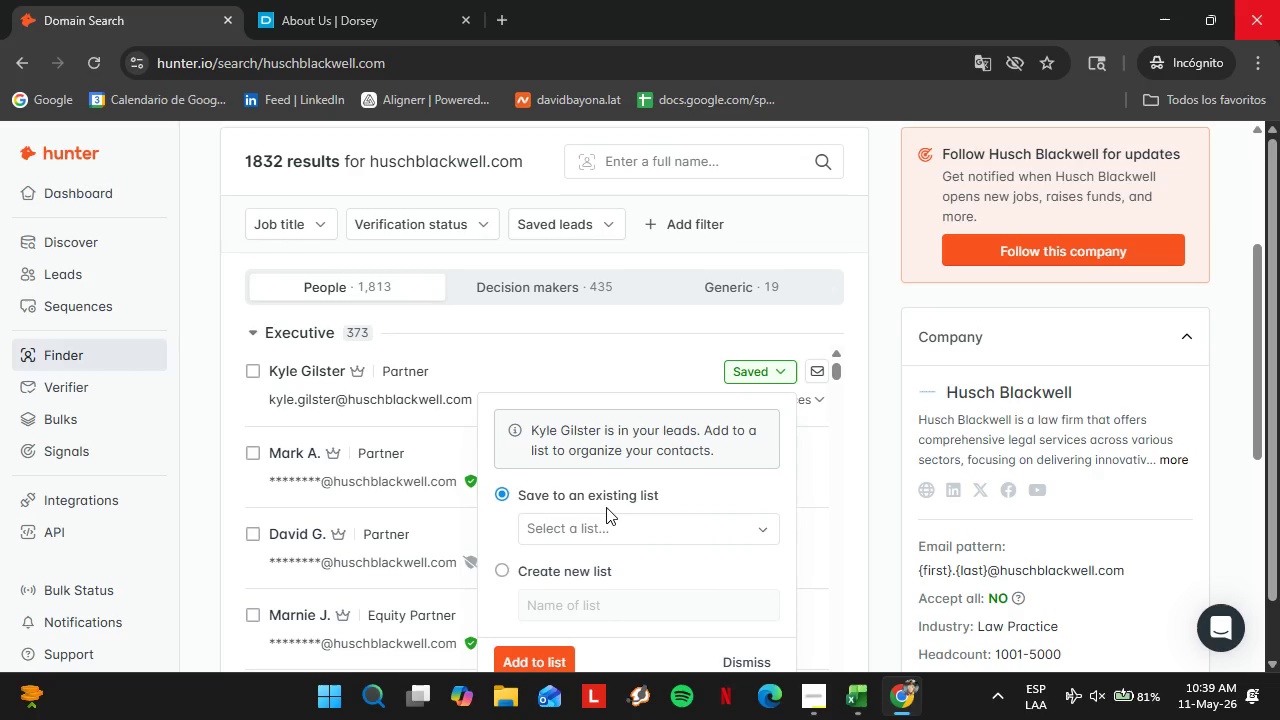 
left_click([604, 525])
 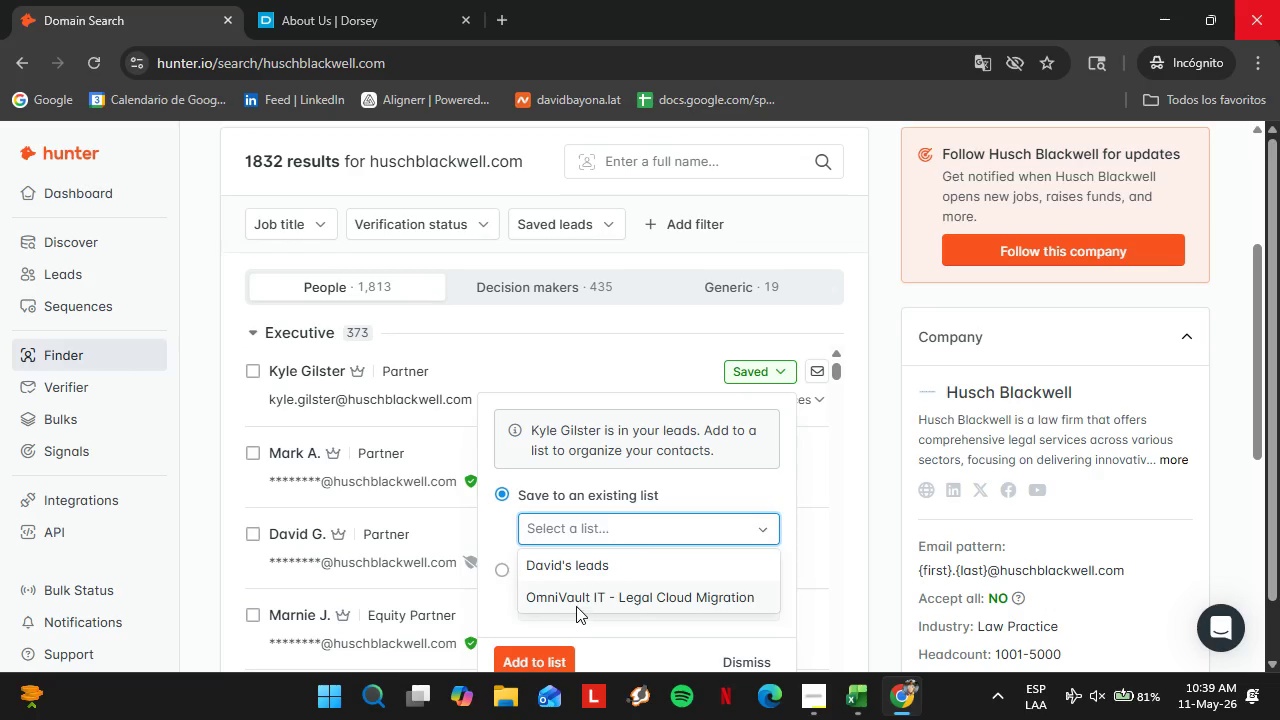 
left_click([573, 598])
 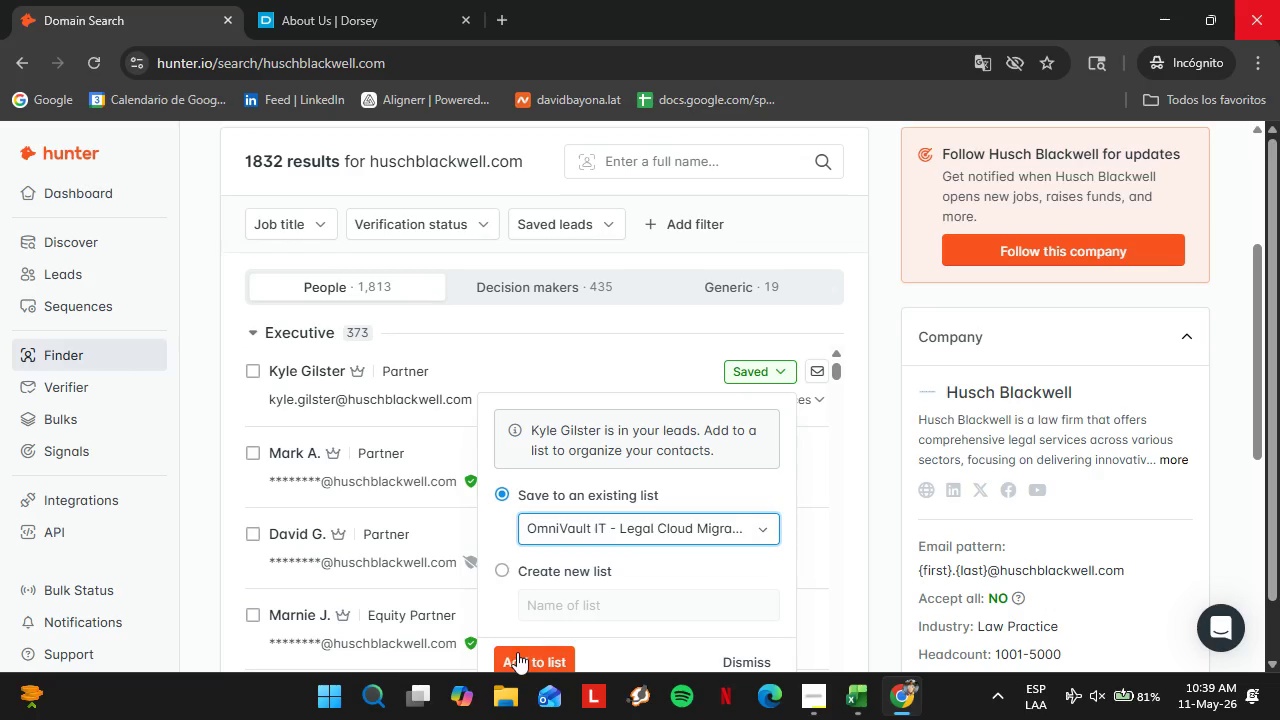 
left_click([517, 652])
 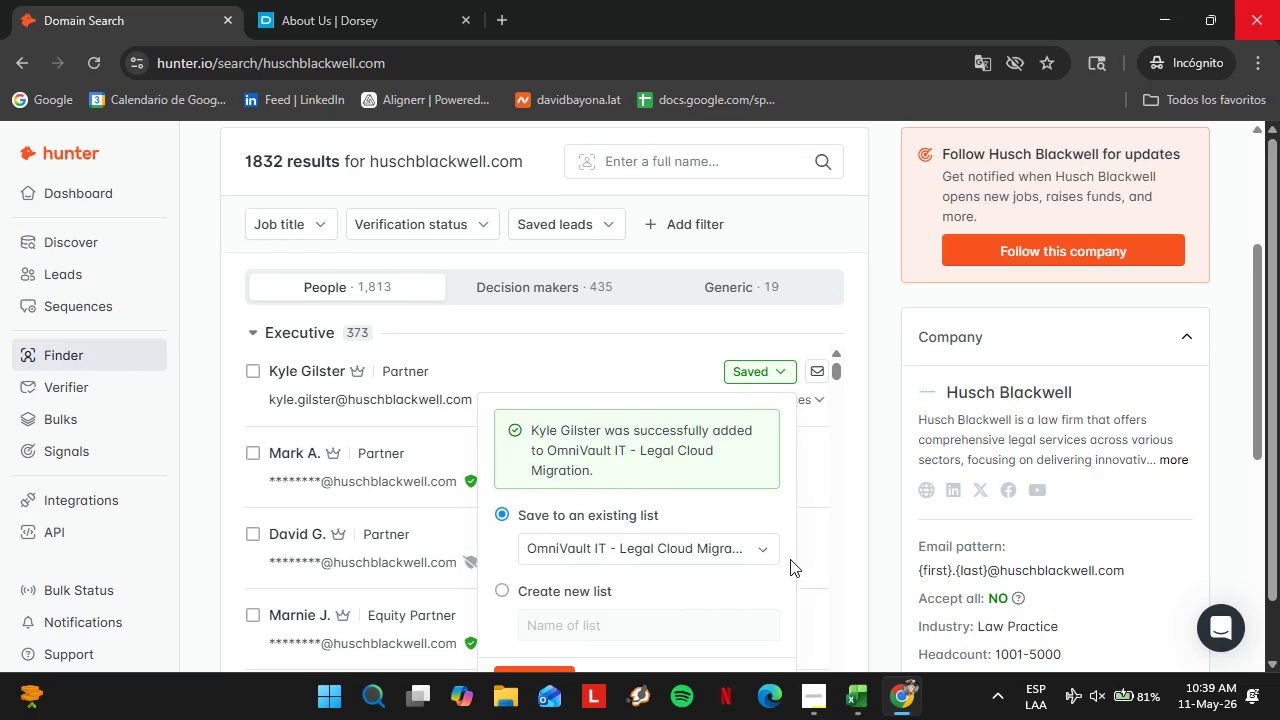 
scroll: coordinate [724, 512], scroll_direction: down, amount: 2.0
 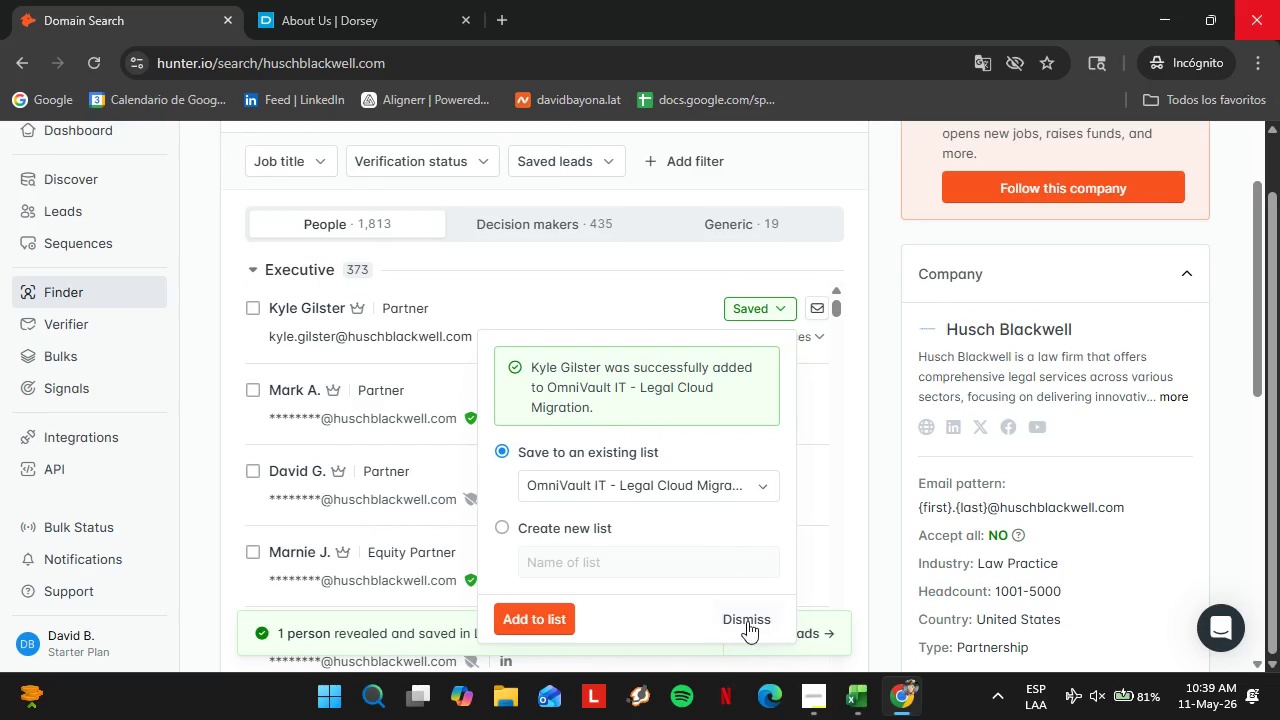 
left_click([745, 617])
 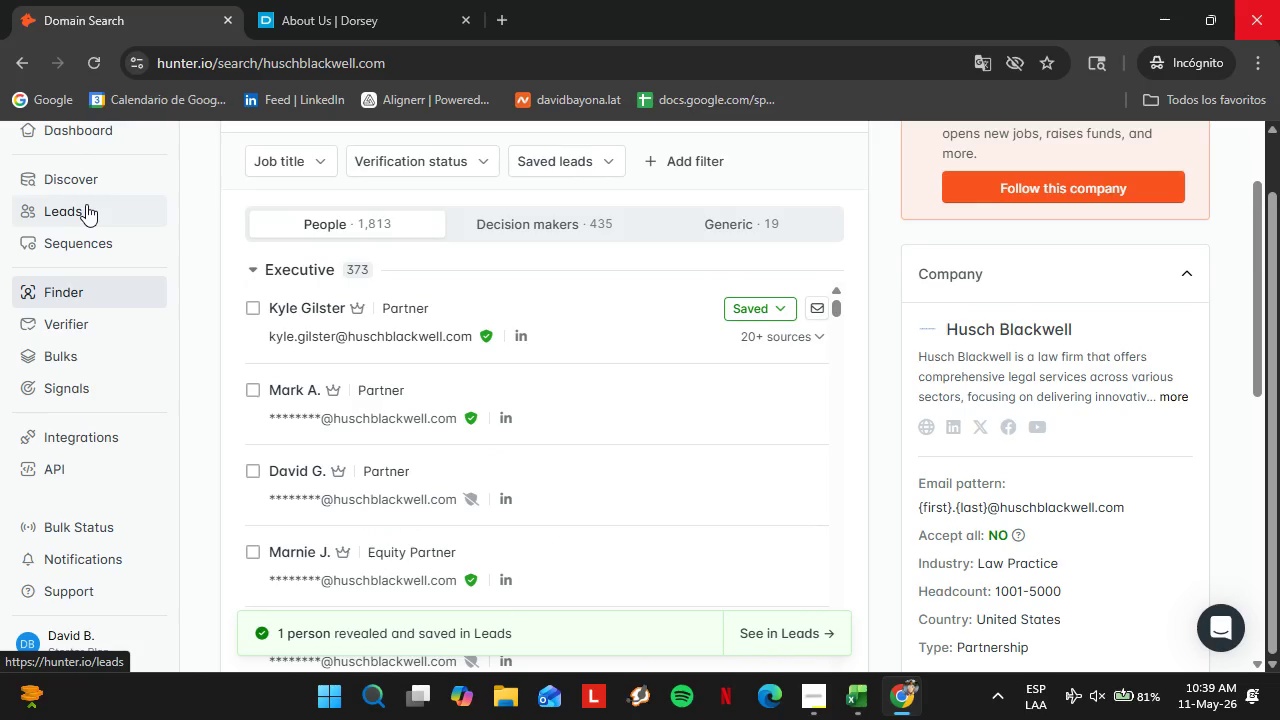 
left_click([86, 204])
 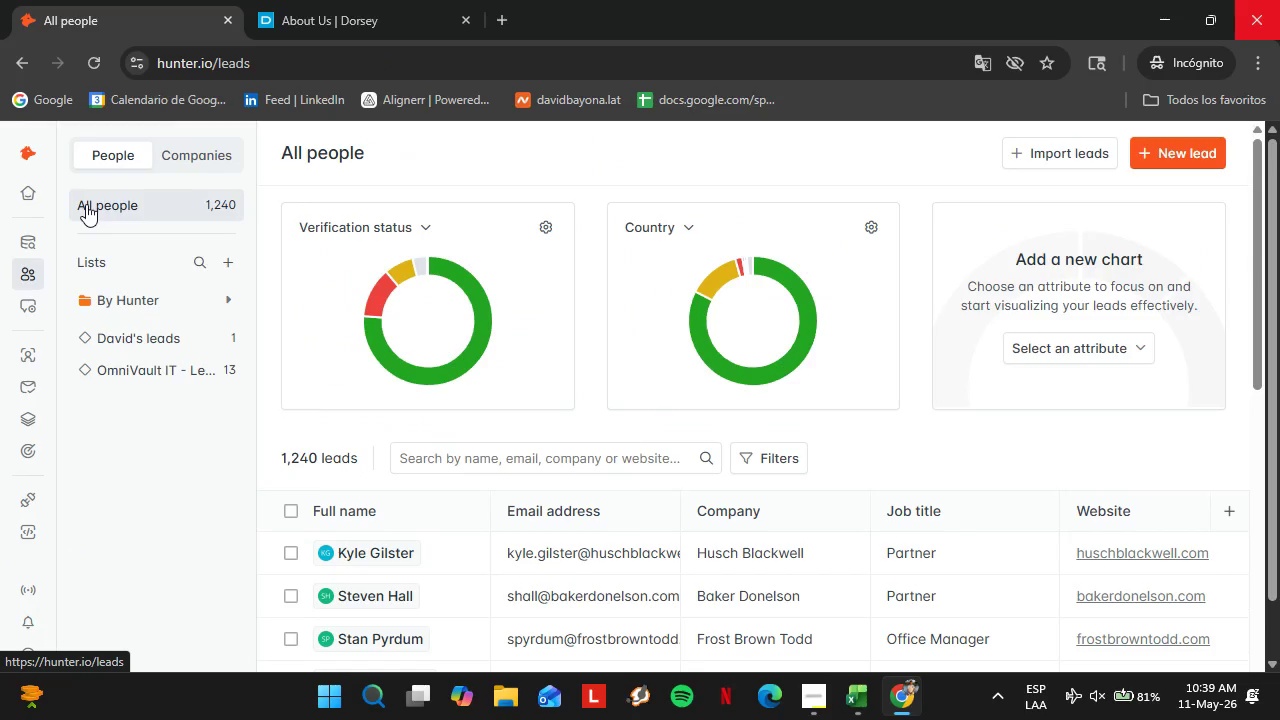 
left_click([173, 381])
 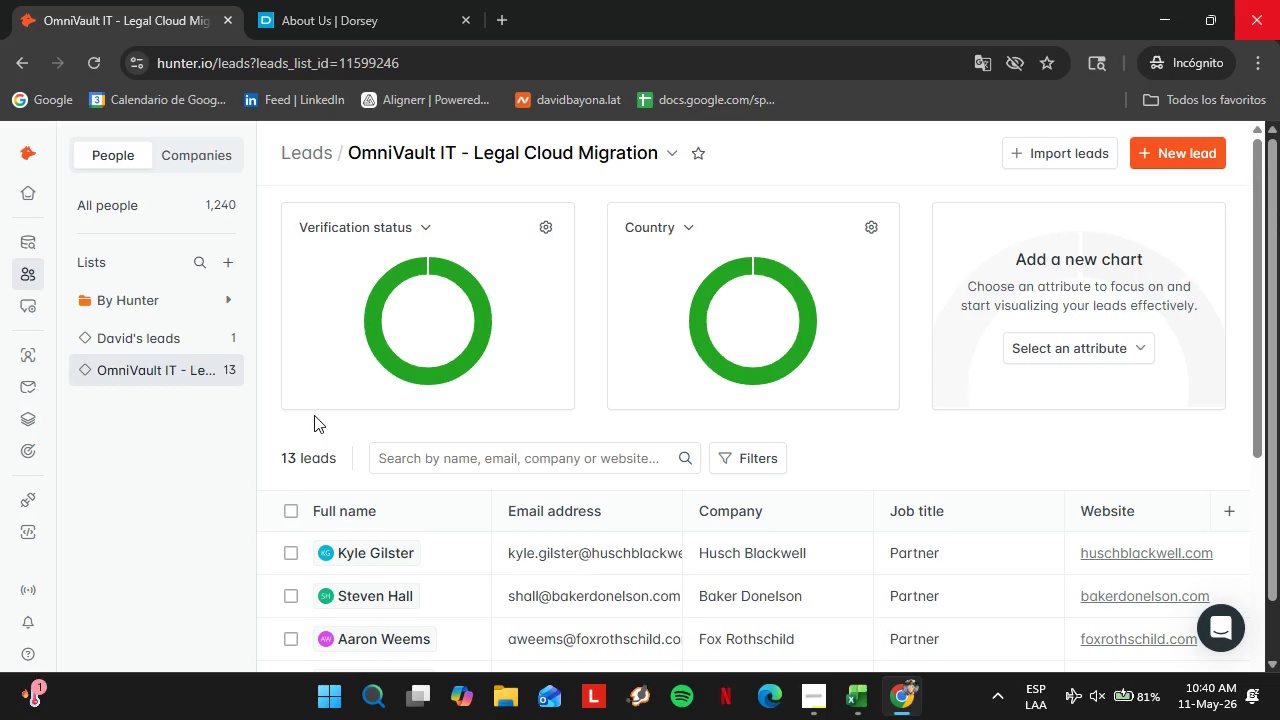 
wait(26.17)
 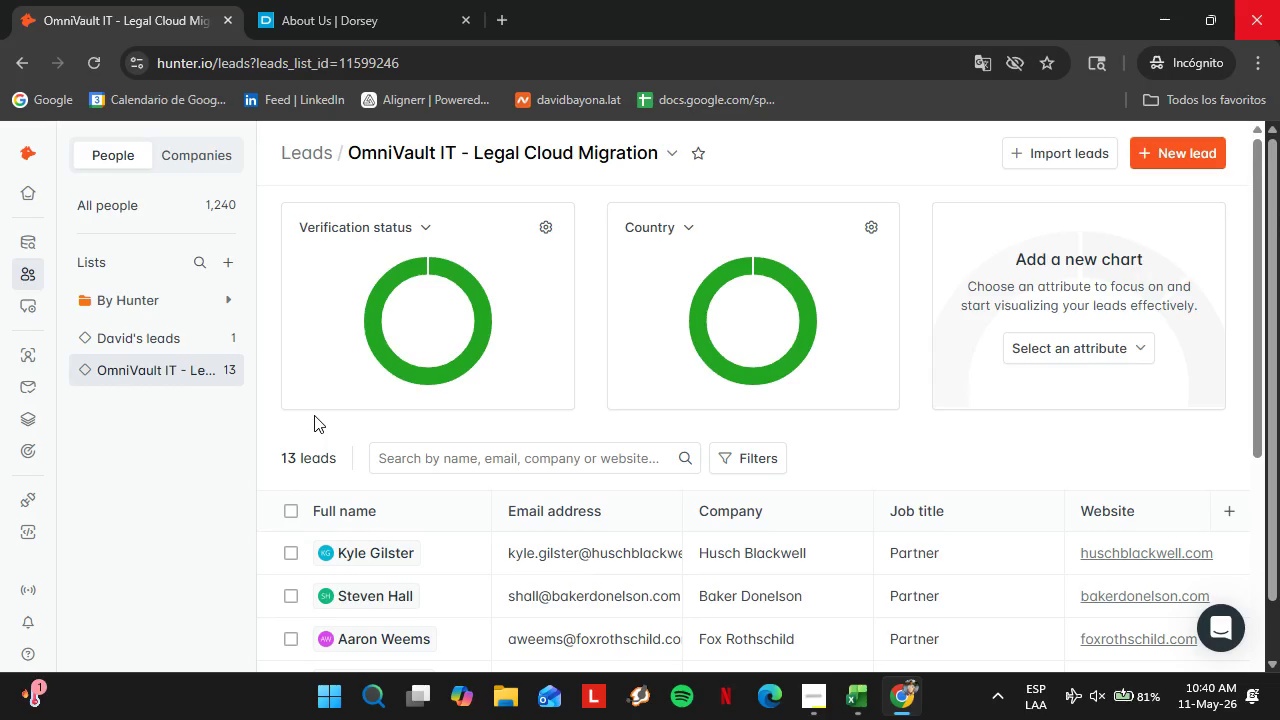 
scroll: coordinate [412, 444], scroll_direction: down, amount: 9.0
 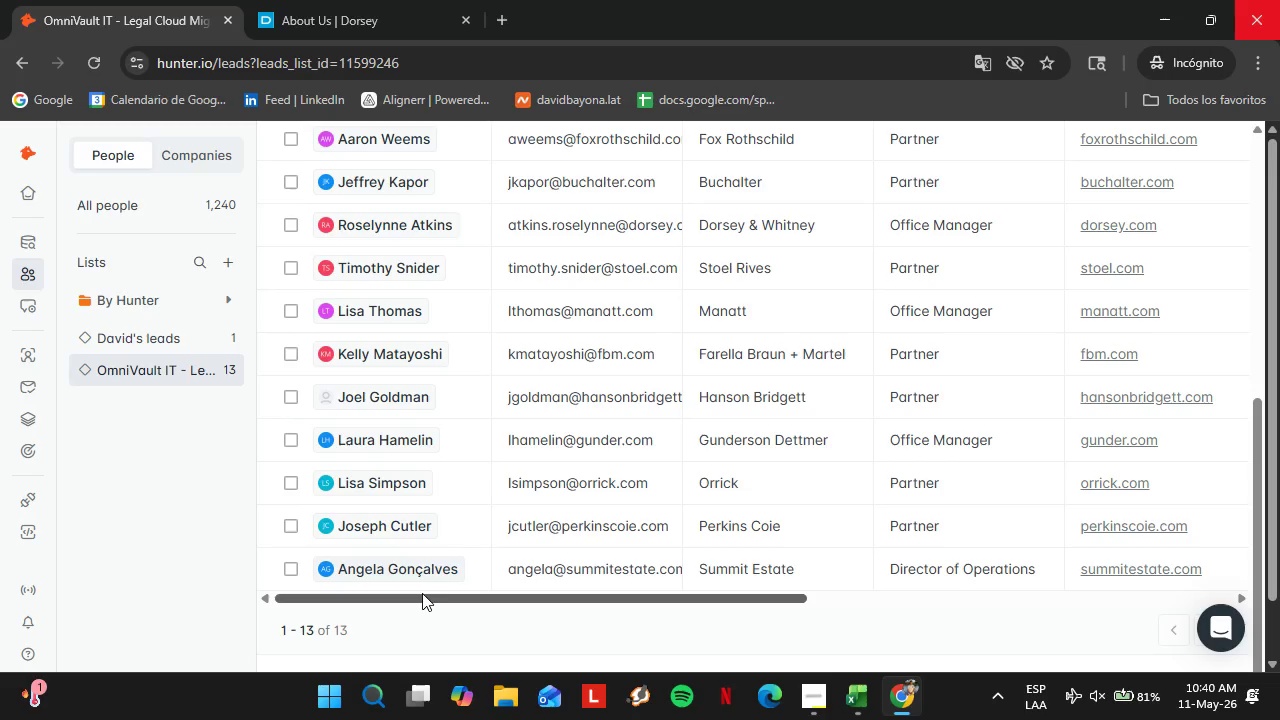 
left_click_drag(start_coordinate=[416, 597], to_coordinate=[896, 609])
 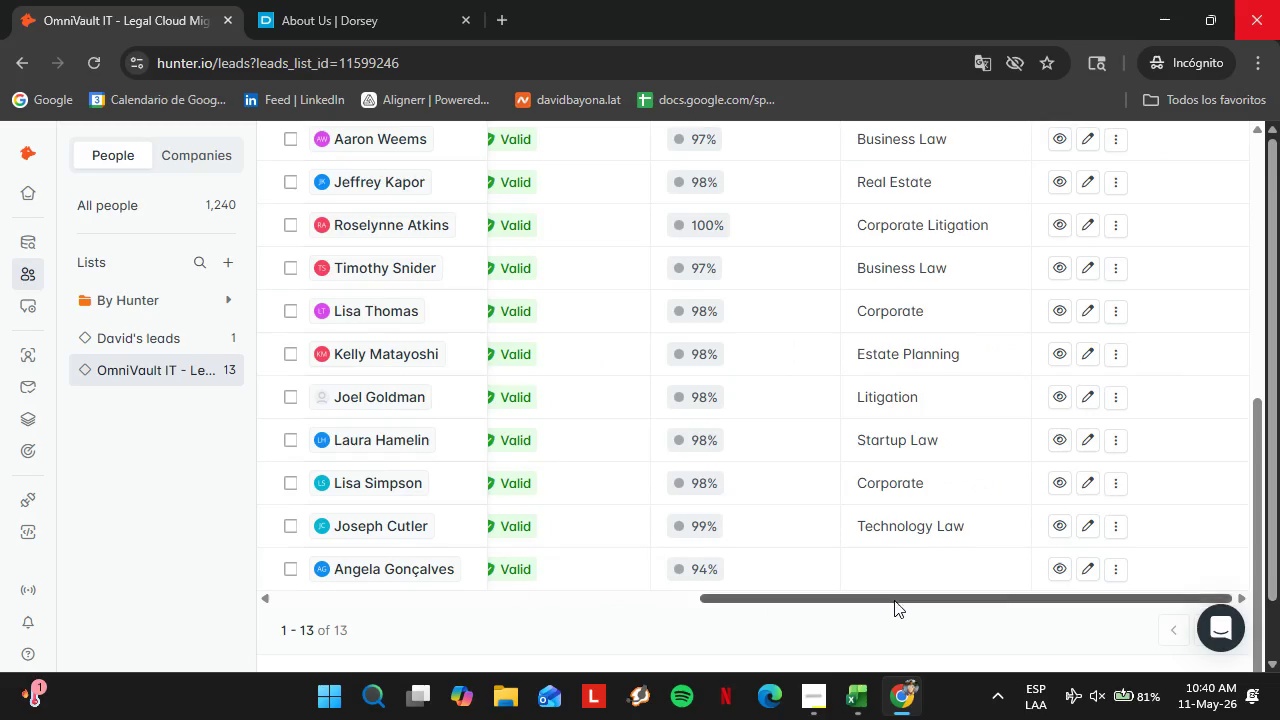 
scroll: coordinate [893, 597], scroll_direction: up, amount: 4.0
 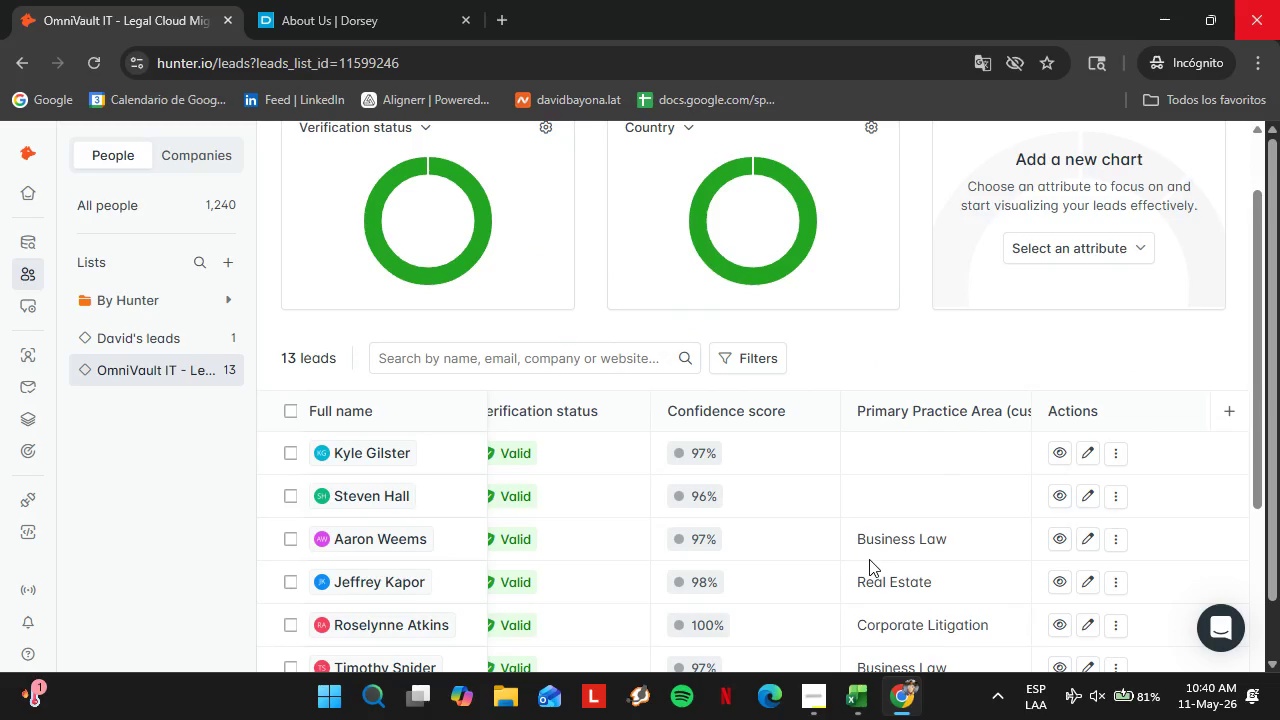 
wait(14.66)
 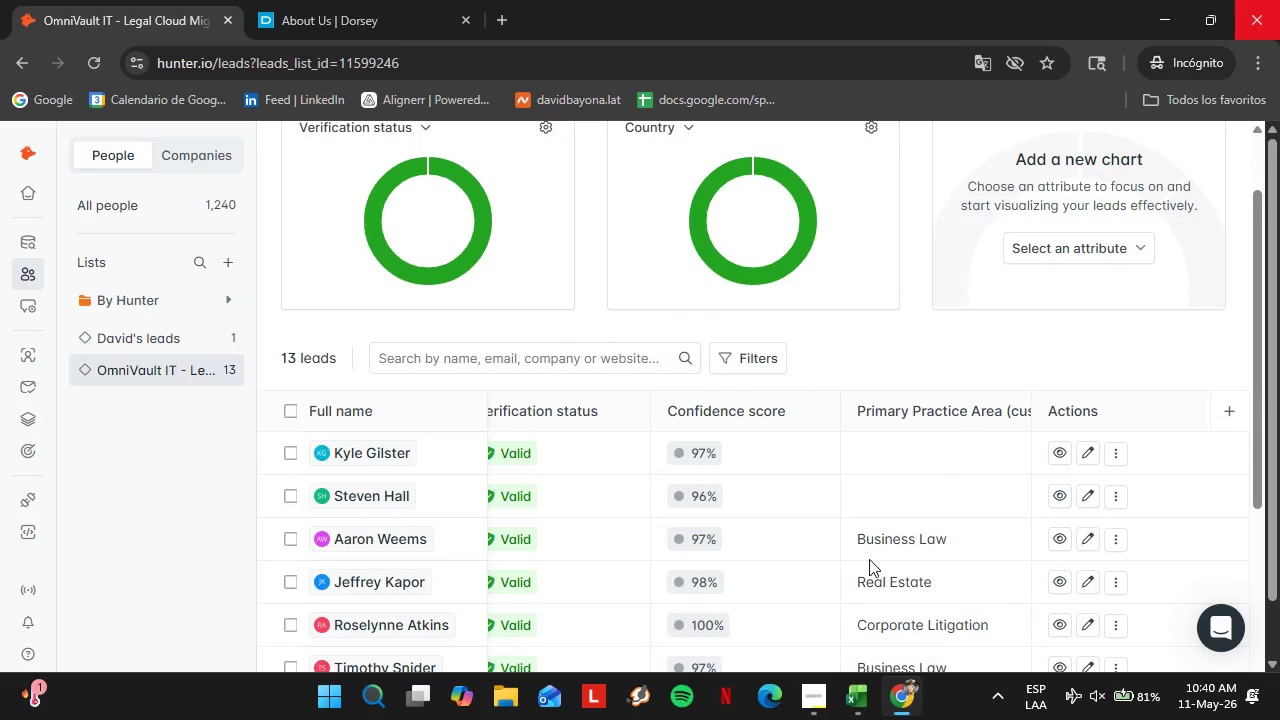 
scroll: coordinate [682, 591], scroll_direction: down, amount: 4.0
 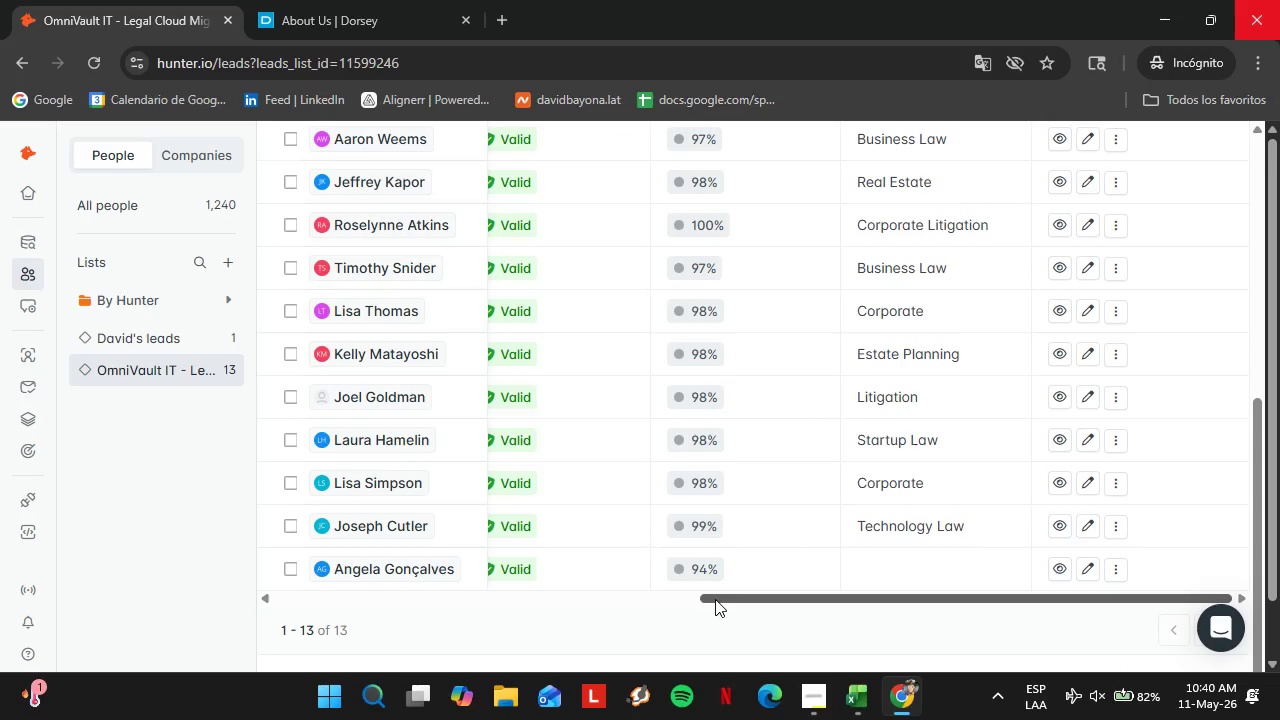 
left_click_drag(start_coordinate=[715, 599], to_coordinate=[632, 592])
 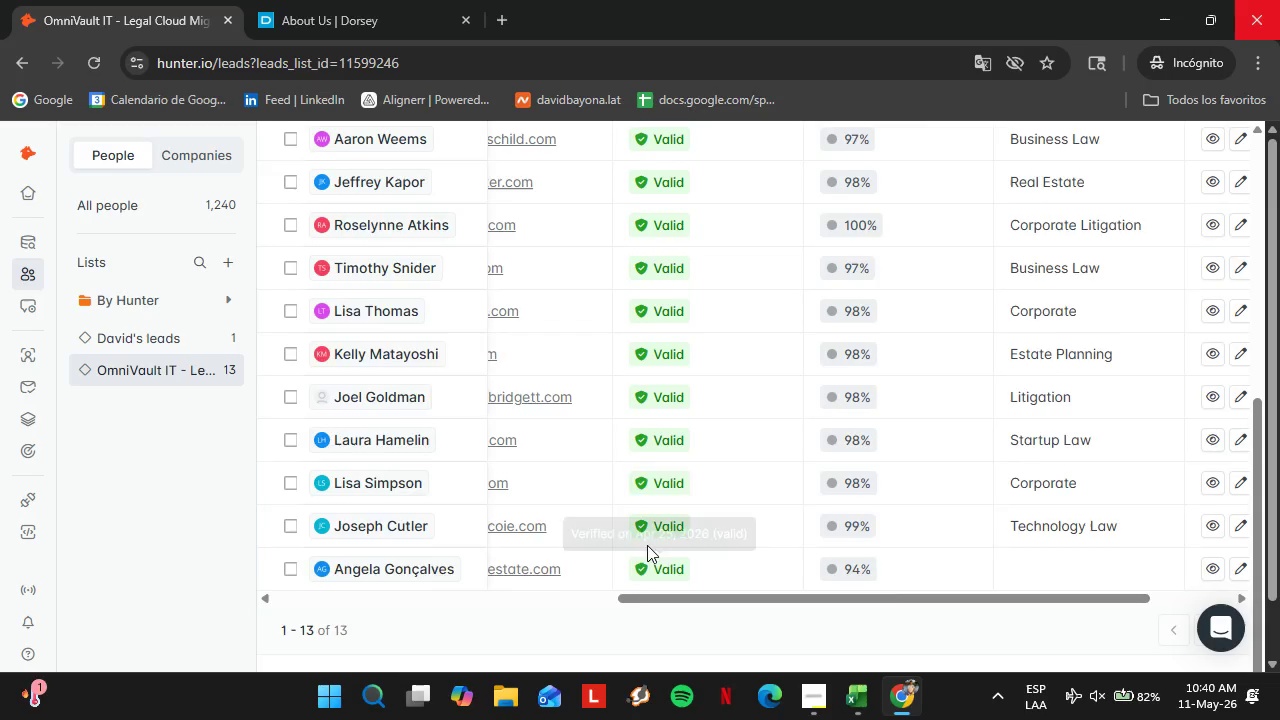 
scroll: coordinate [651, 536], scroll_direction: up, amount: 3.0
 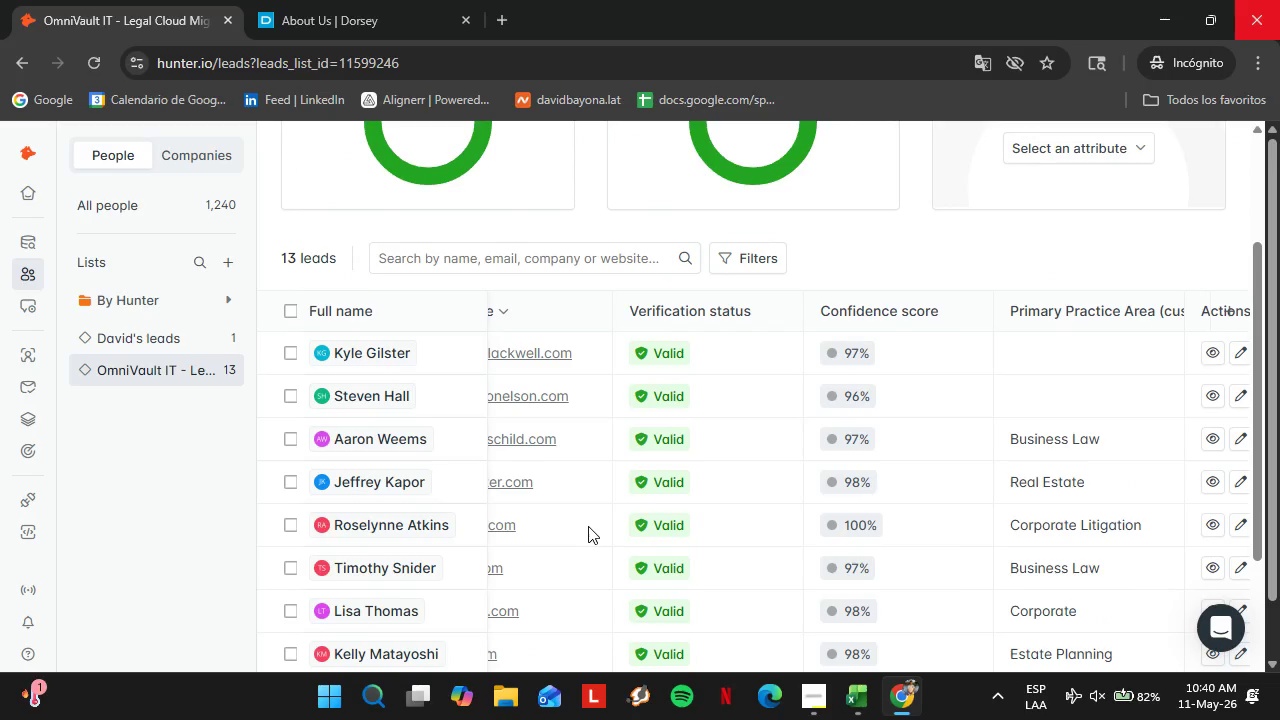 
wait(7.13)
 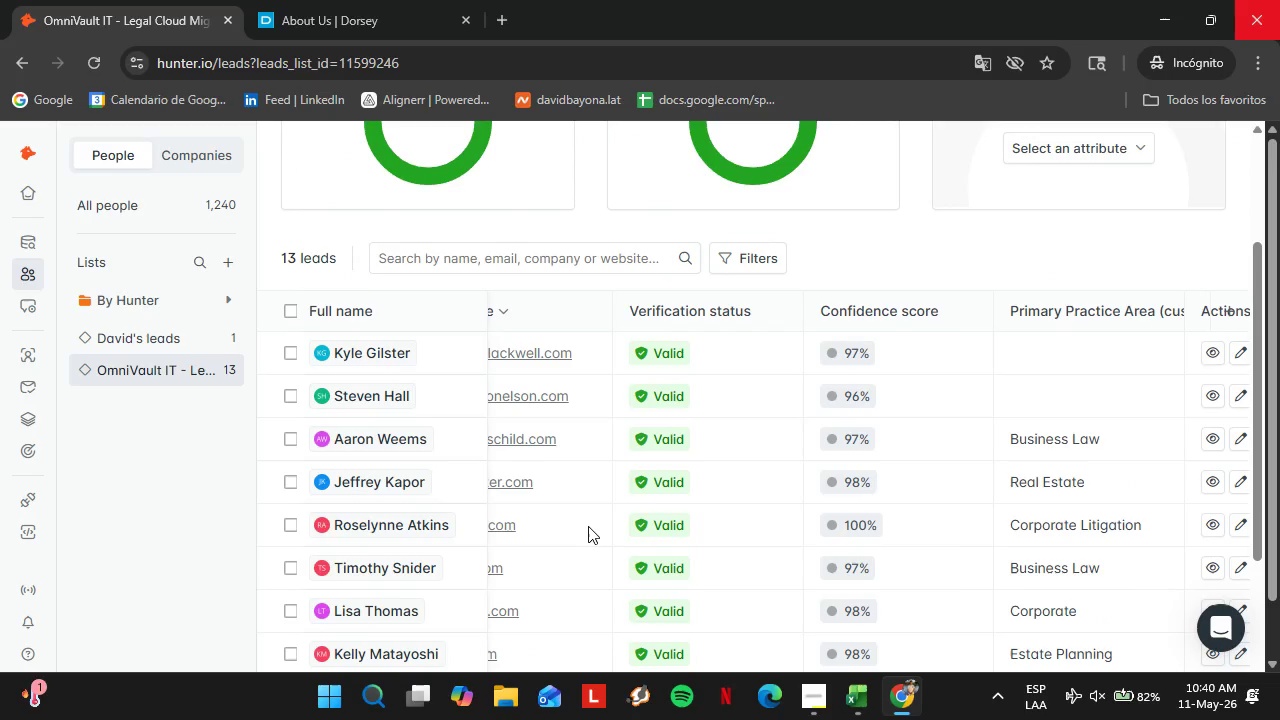 
scroll: coordinate [787, 483], scroll_direction: down, amount: 4.0
 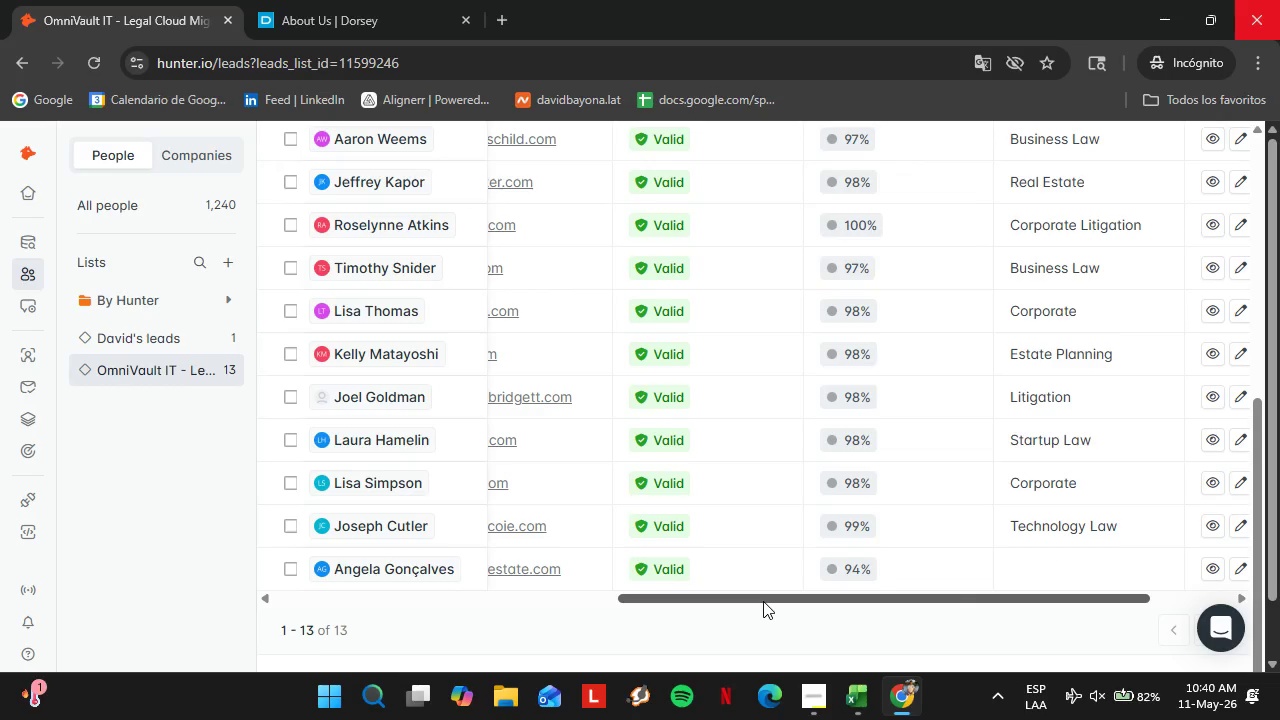 
left_click_drag(start_coordinate=[758, 600], to_coordinate=[718, 597])
 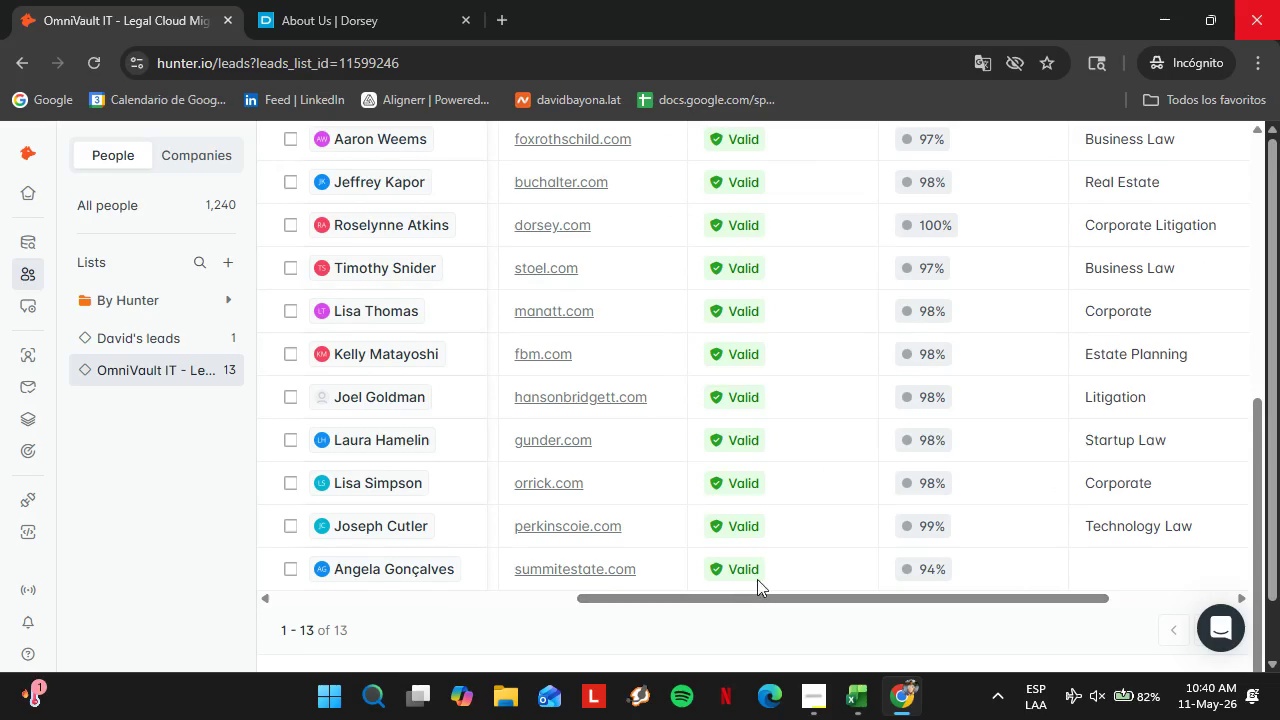 
scroll: coordinate [771, 576], scroll_direction: up, amount: 3.0
 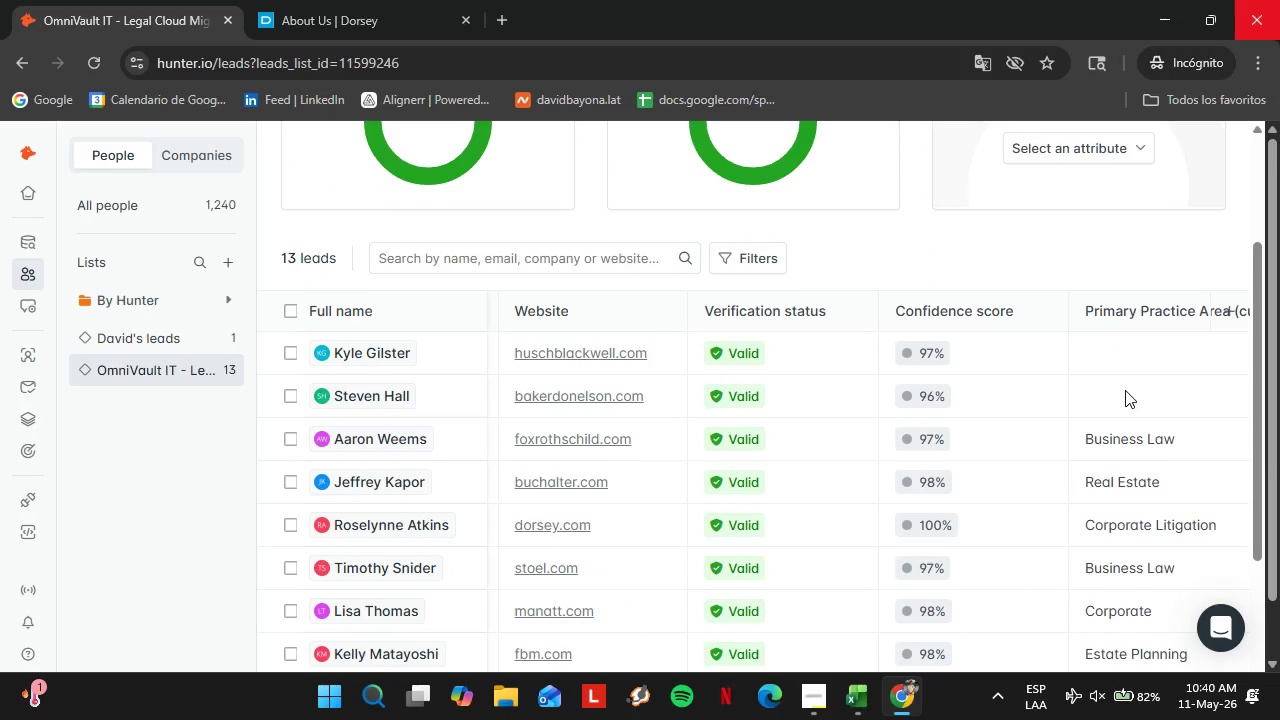 
double_click([1125, 390])
 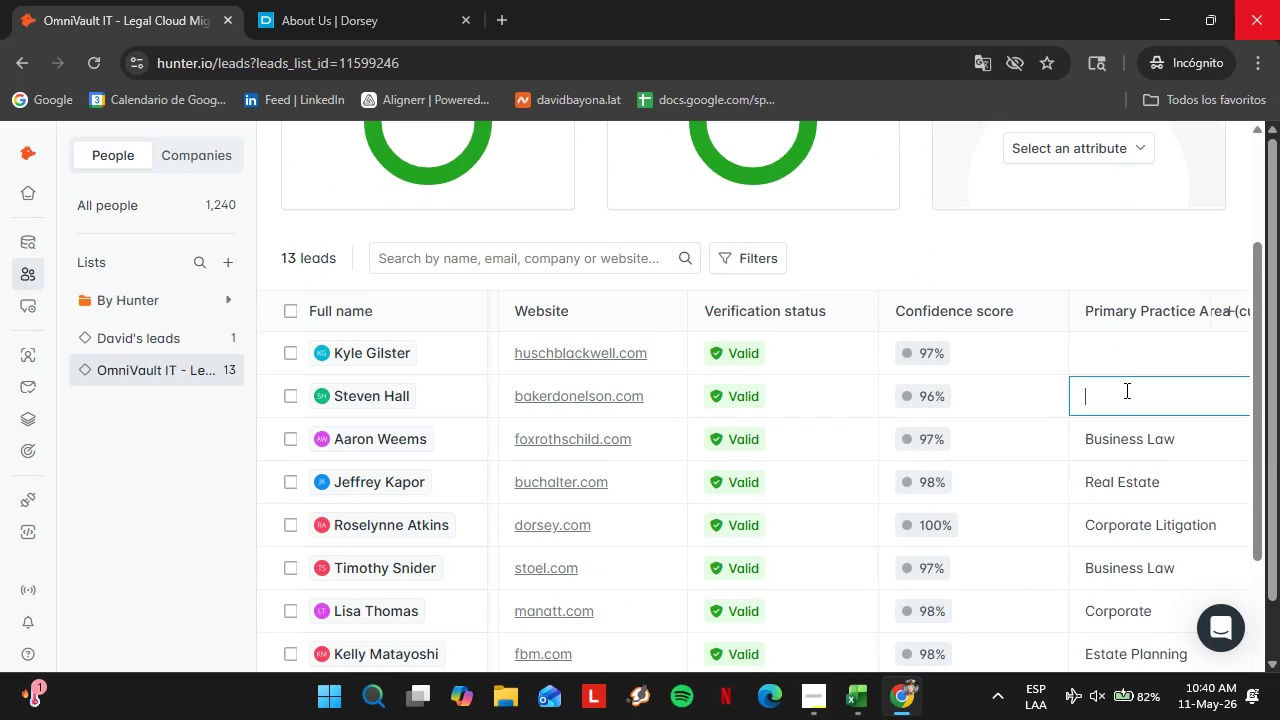 
triple_click([1125, 390])
 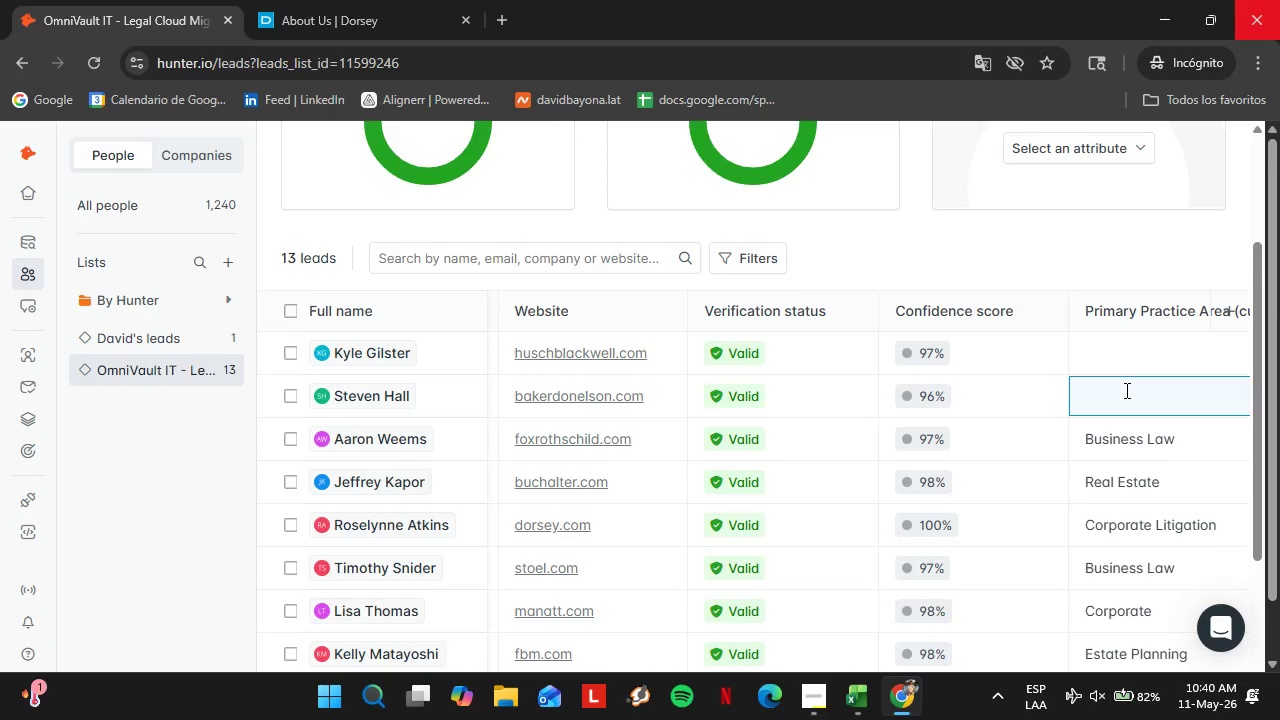 
wait(5.14)
 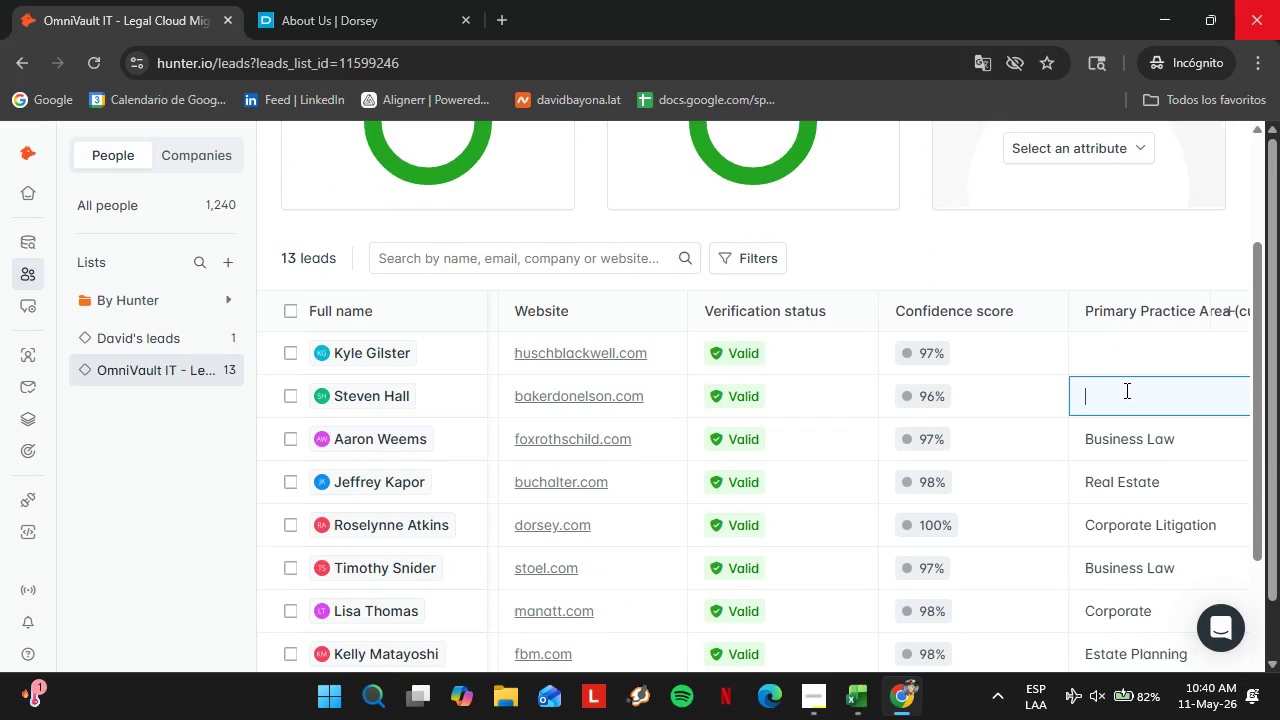 
type(Healc)
key(Backspace)
type(thcare)
 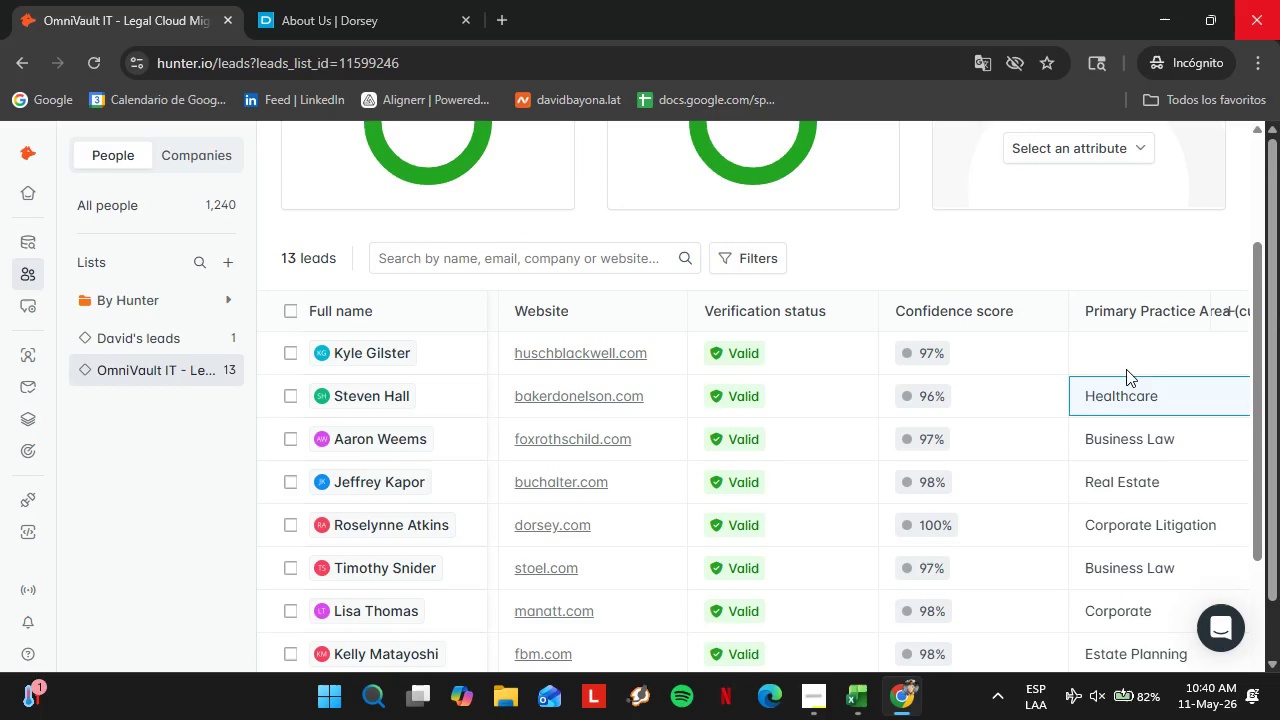 
key(Shift+ShiftLeft)
 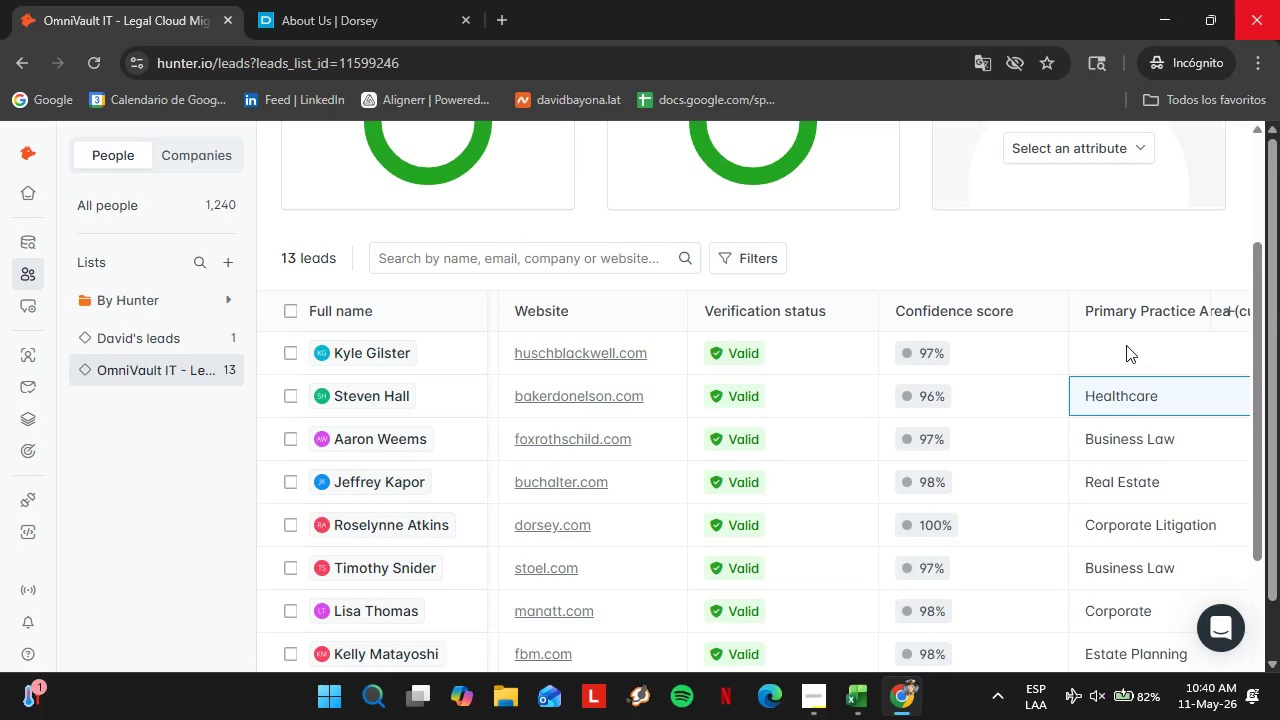 
double_click([1126, 345])
 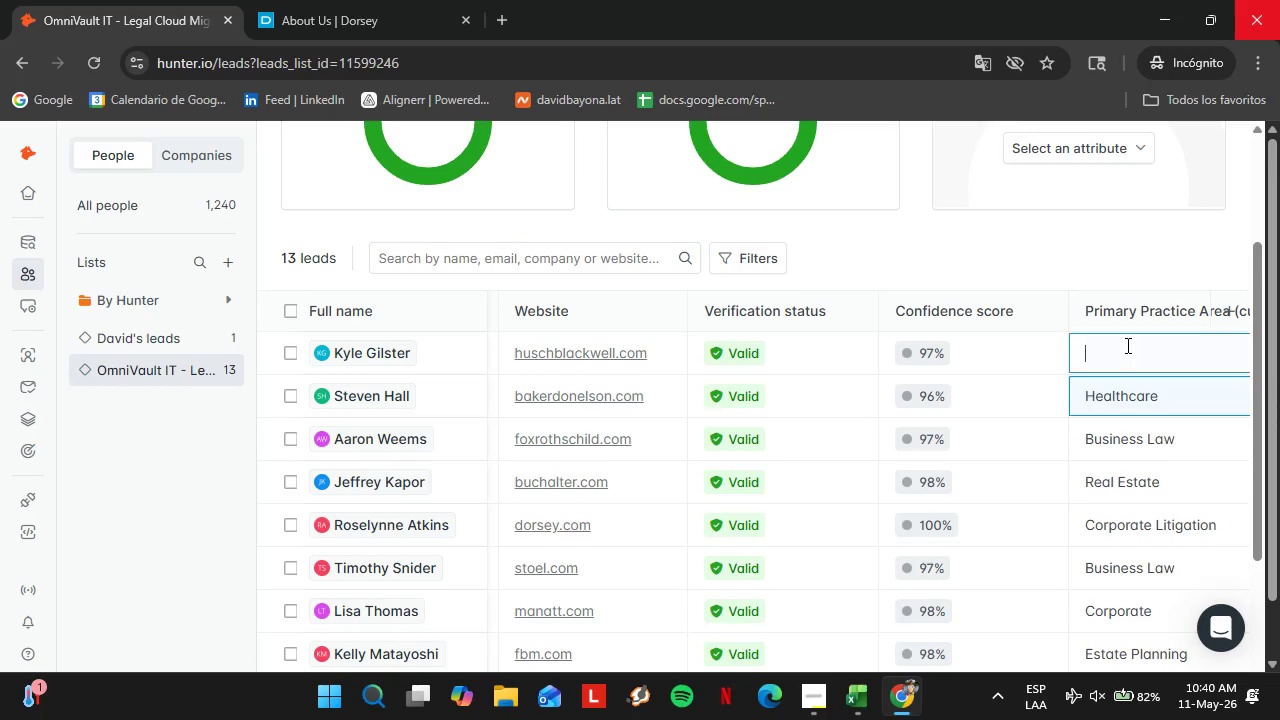 
triple_click([1126, 345])
 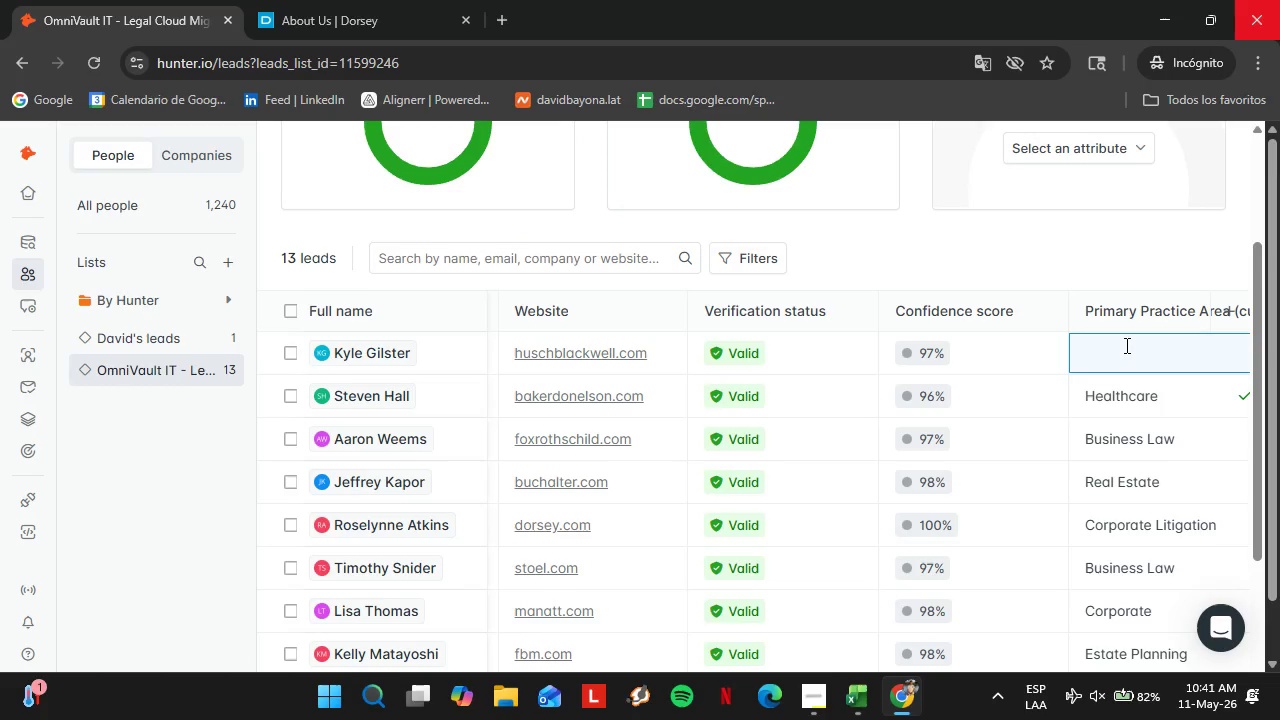 
type(Litigation)
 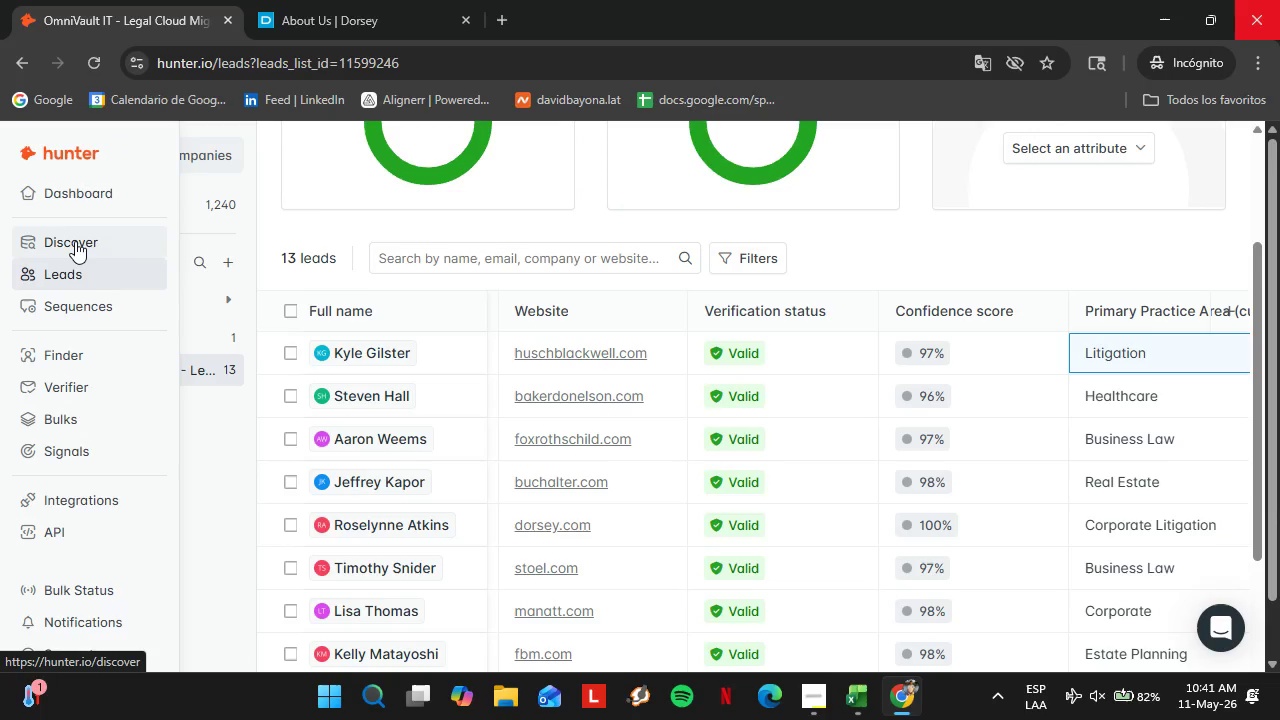 
left_click([71, 356])
 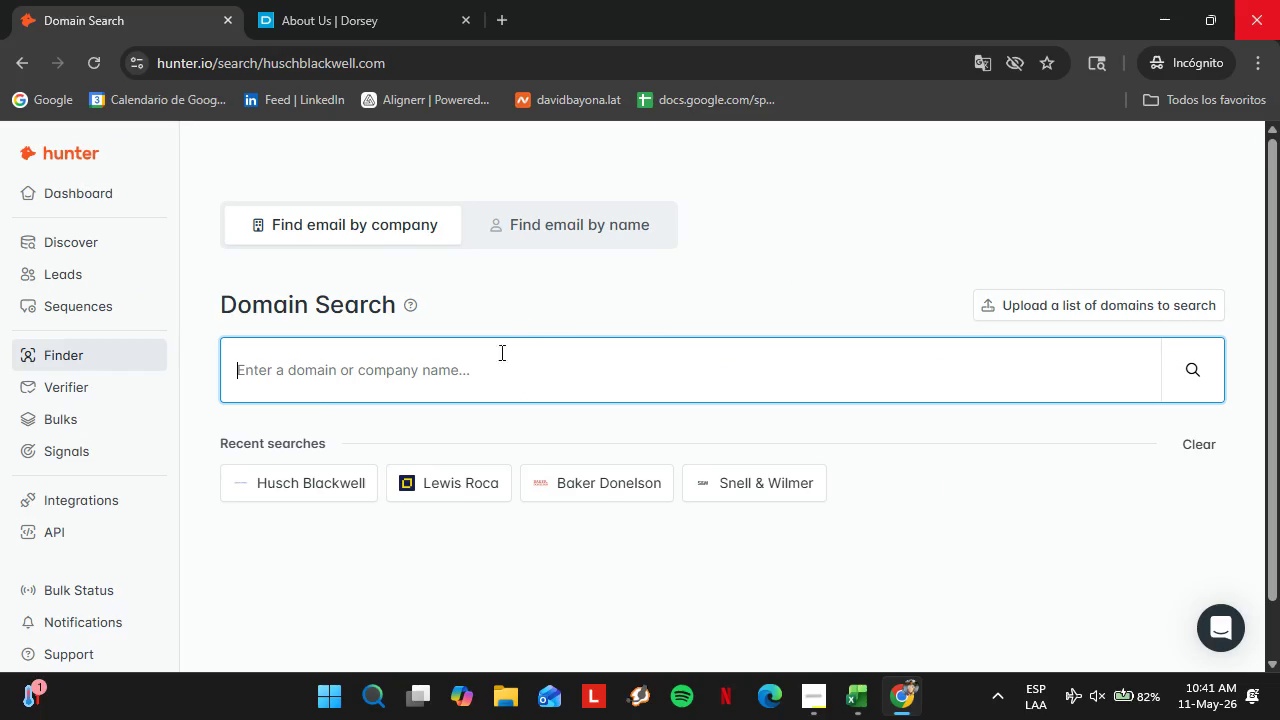 
type(al)
key(Backspace)
type(kerman.com)
 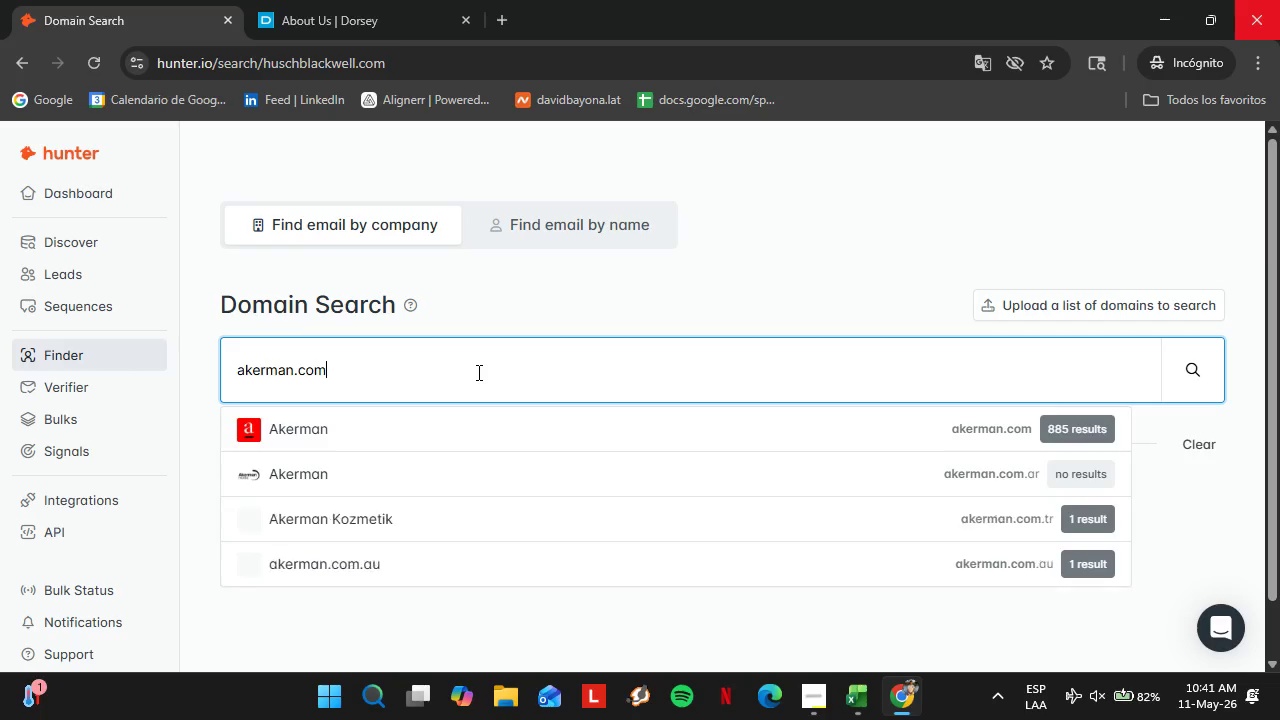 
key(Enter)
 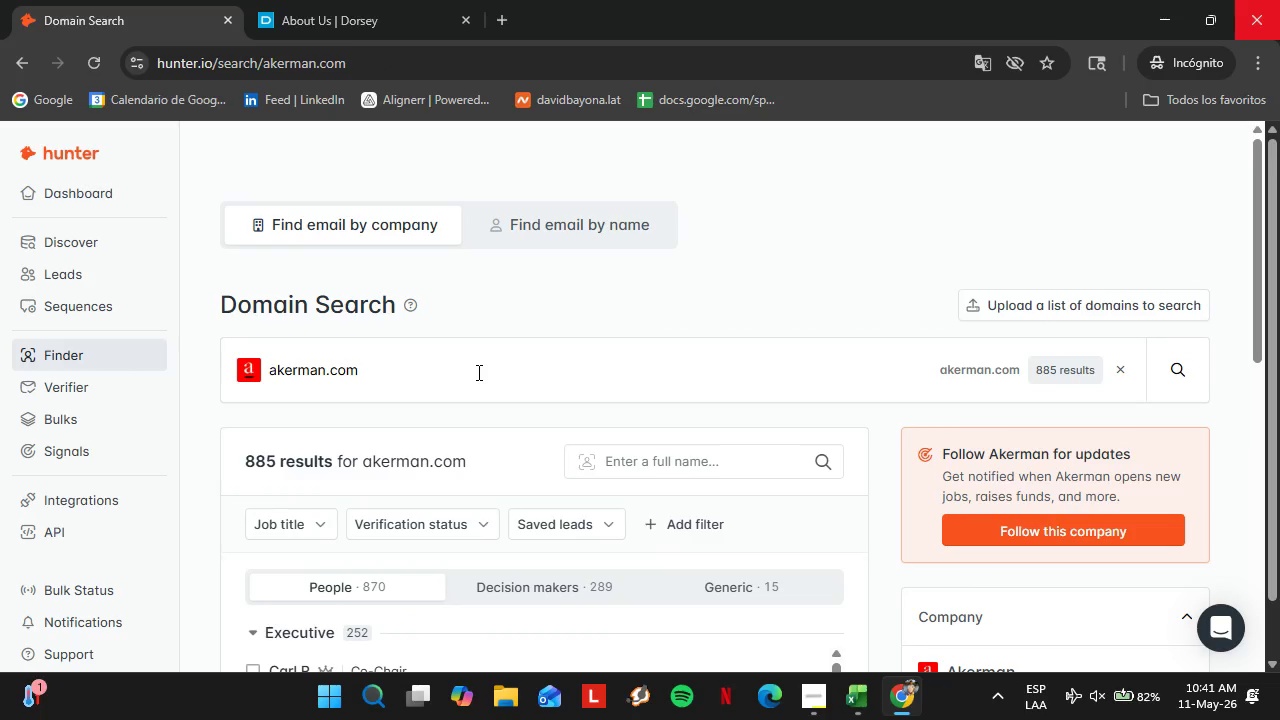 
wait(13.17)
 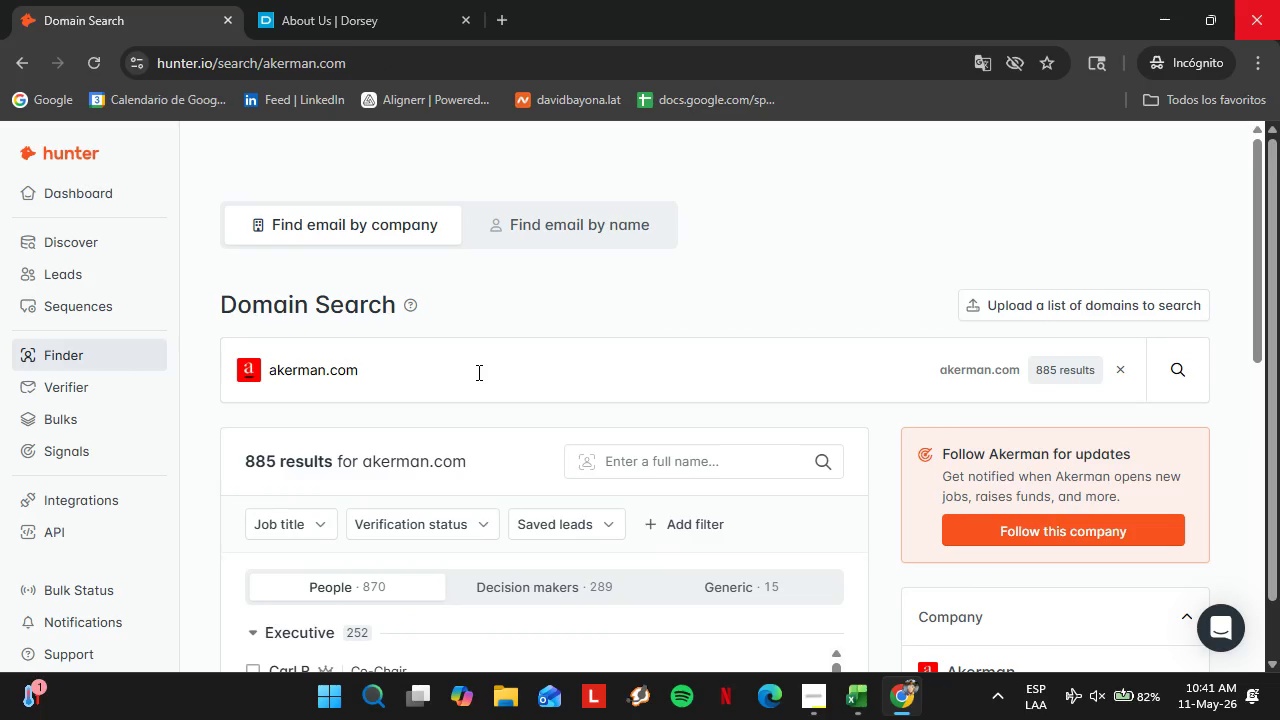 
scroll: coordinate [313, 513], scroll_direction: down, amount: 2.0
 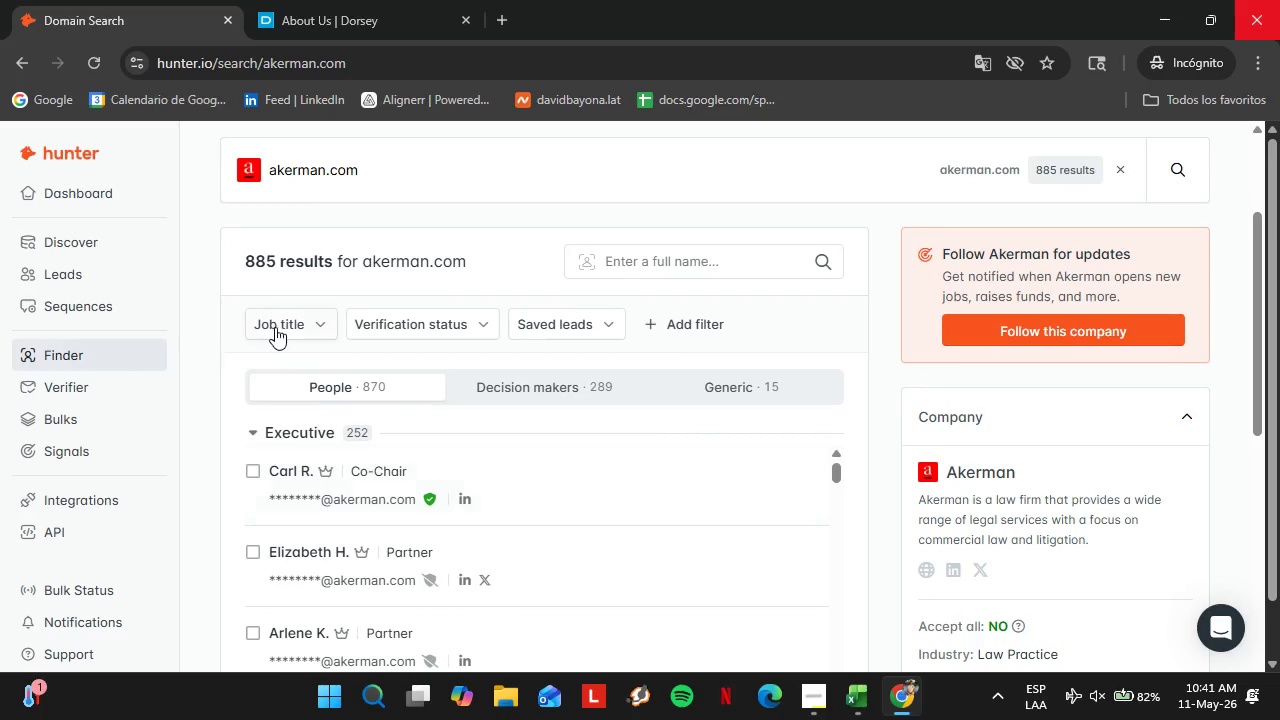 
left_click([283, 328])
 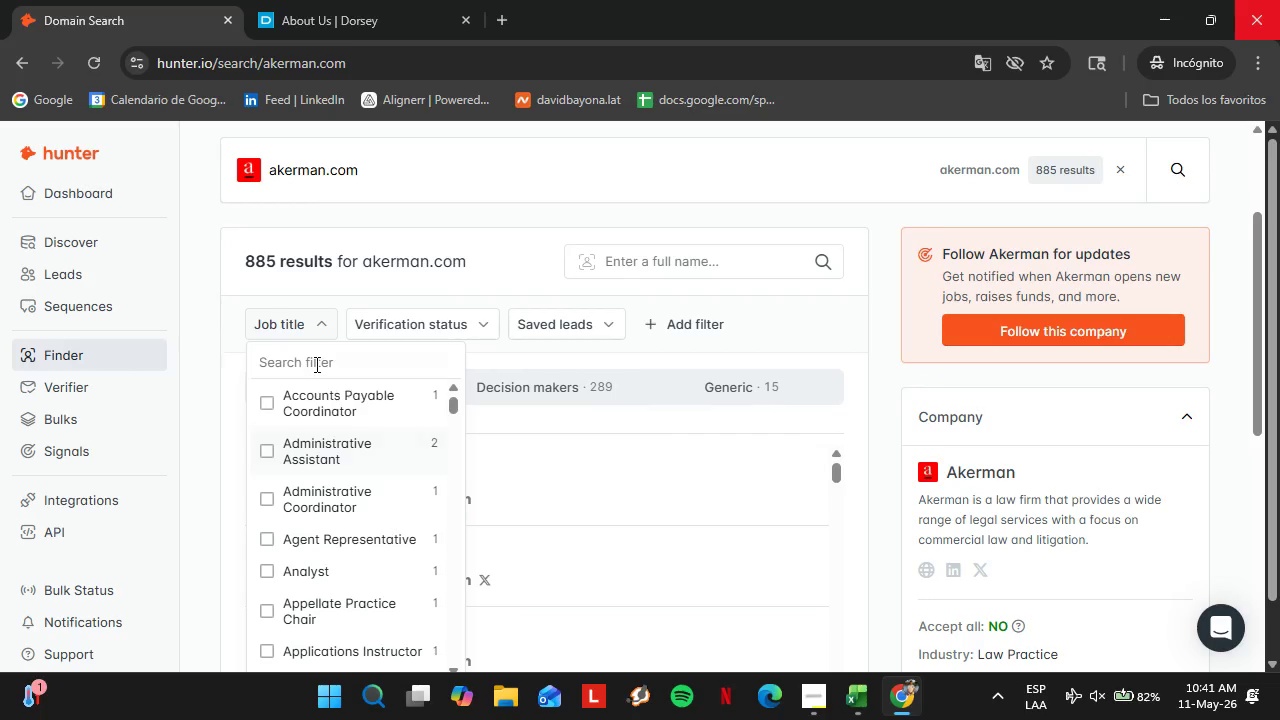 
left_click([315, 363])
 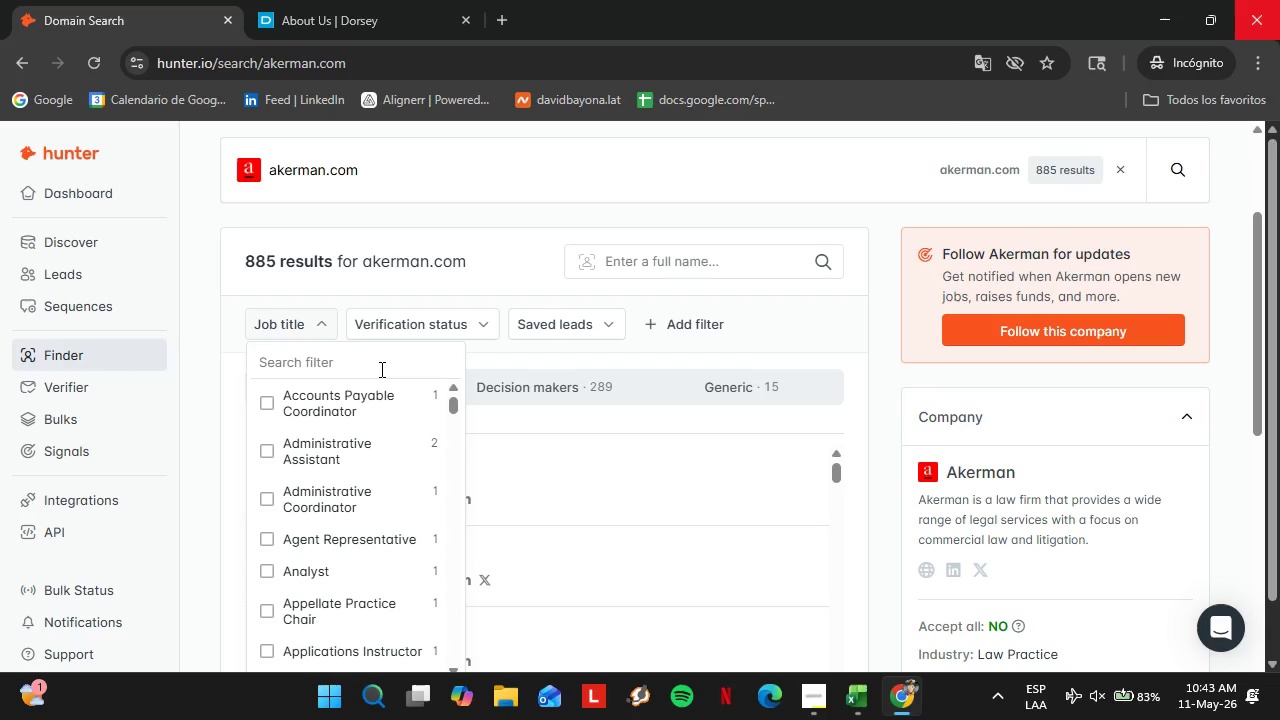 
wait(103.39)
 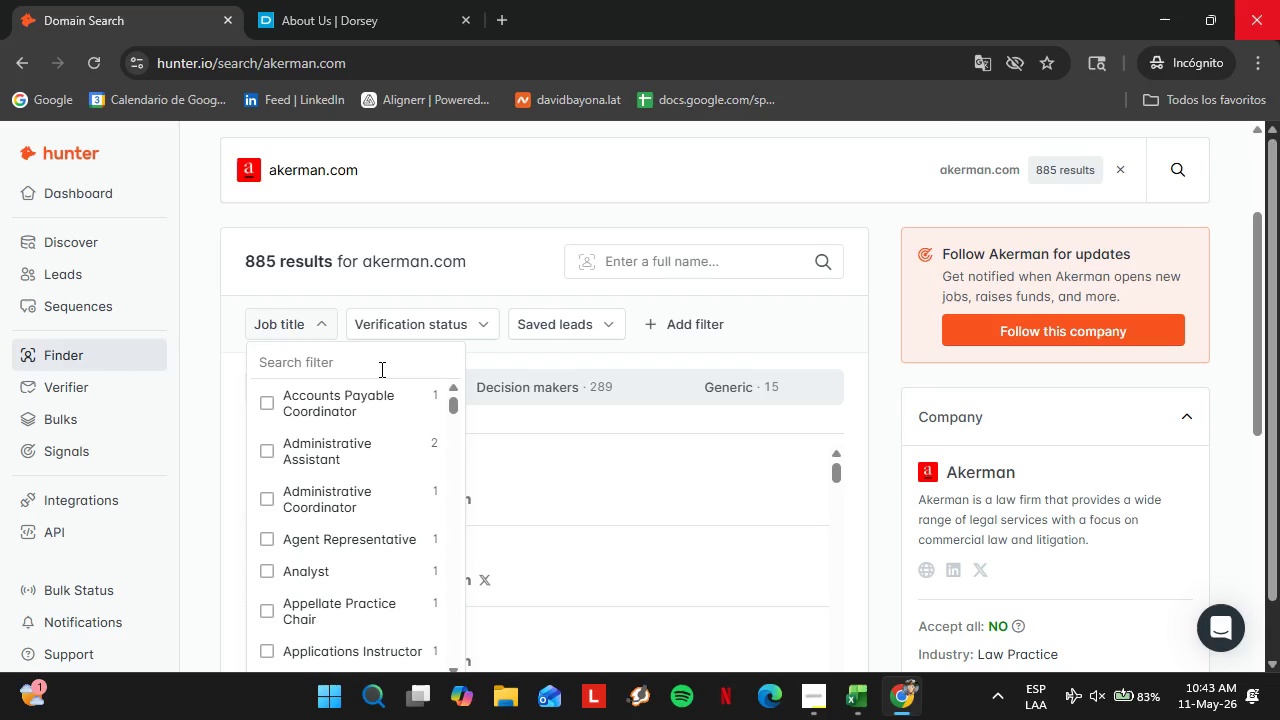 
left_click([238, 379])
 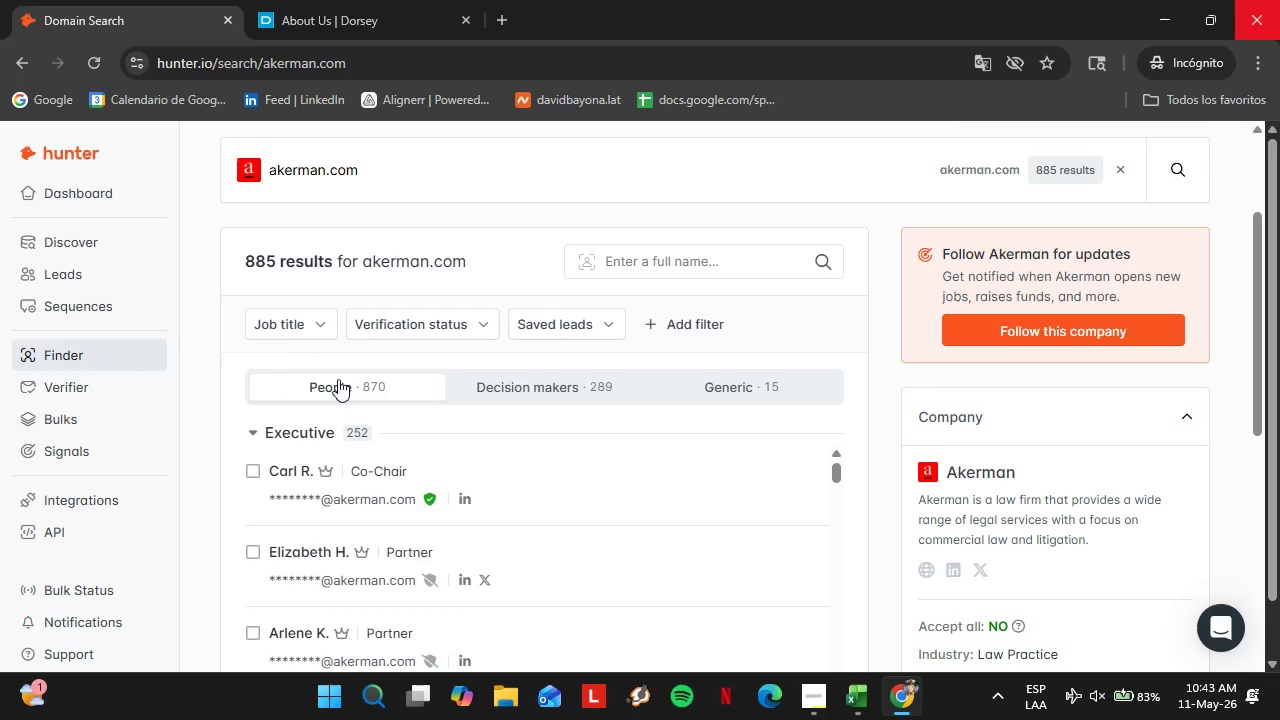 
left_click([289, 331])
 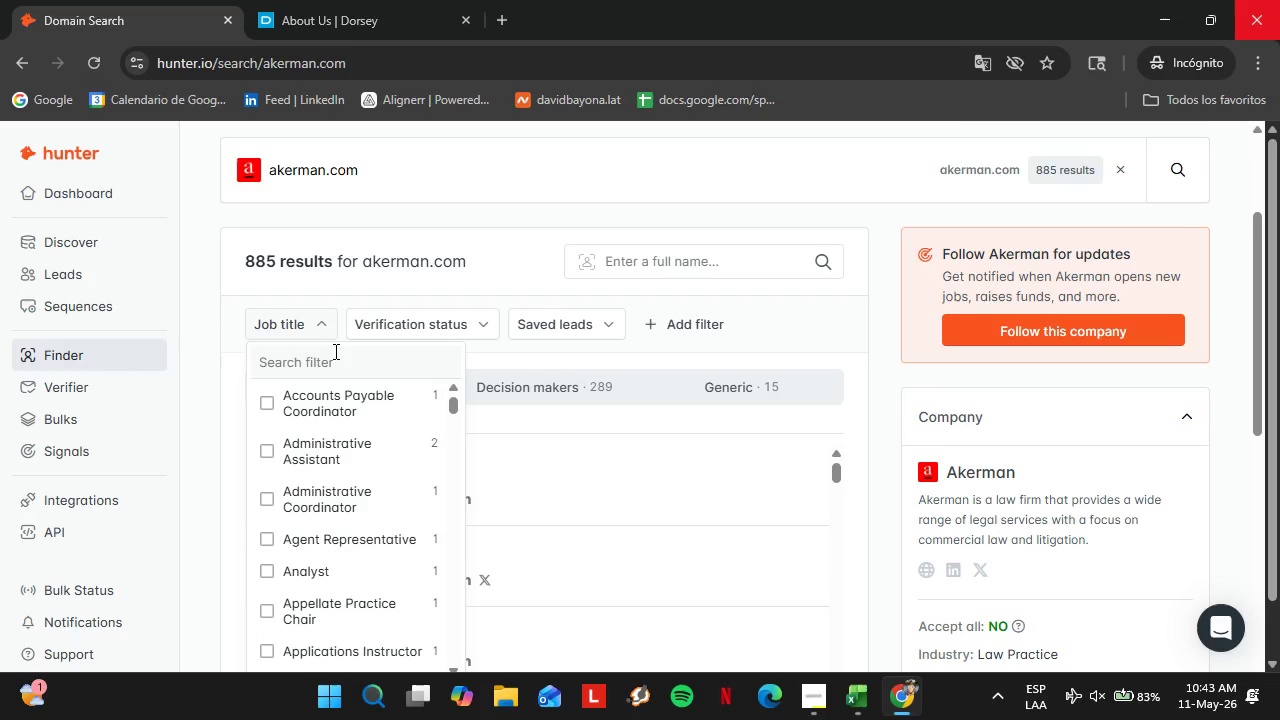 
left_click([334, 351])
 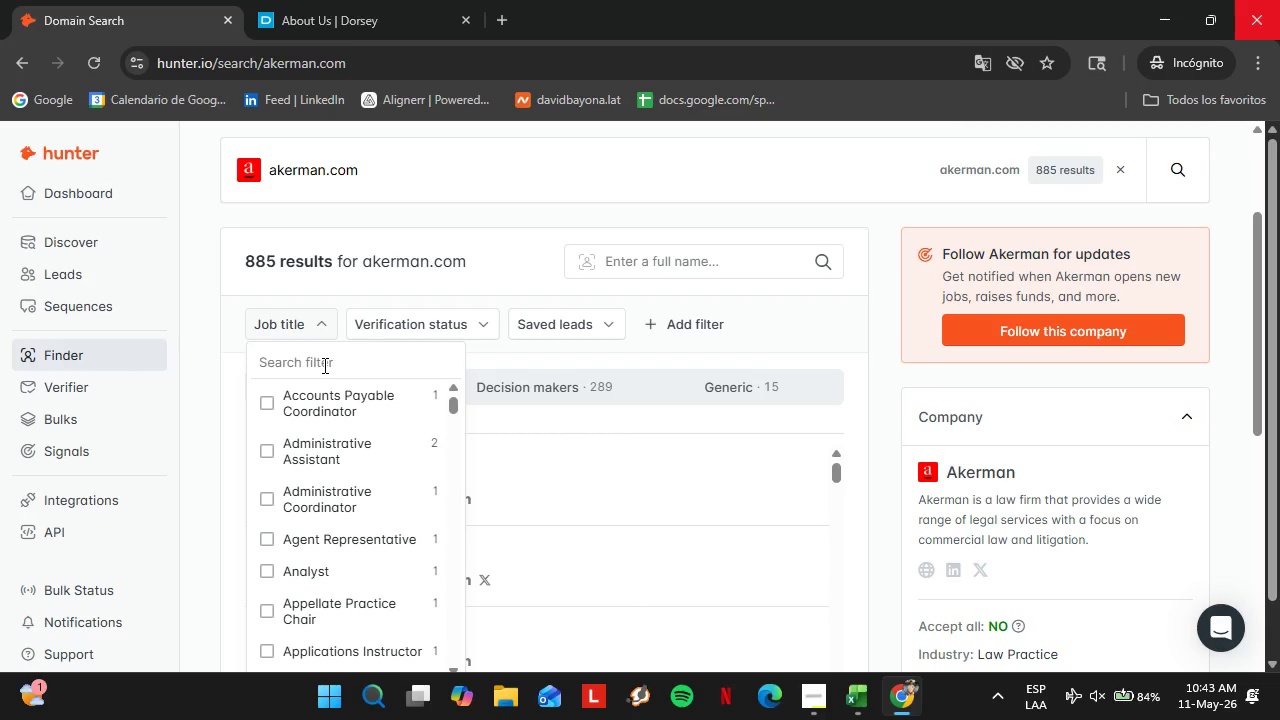 
wait(38.59)
 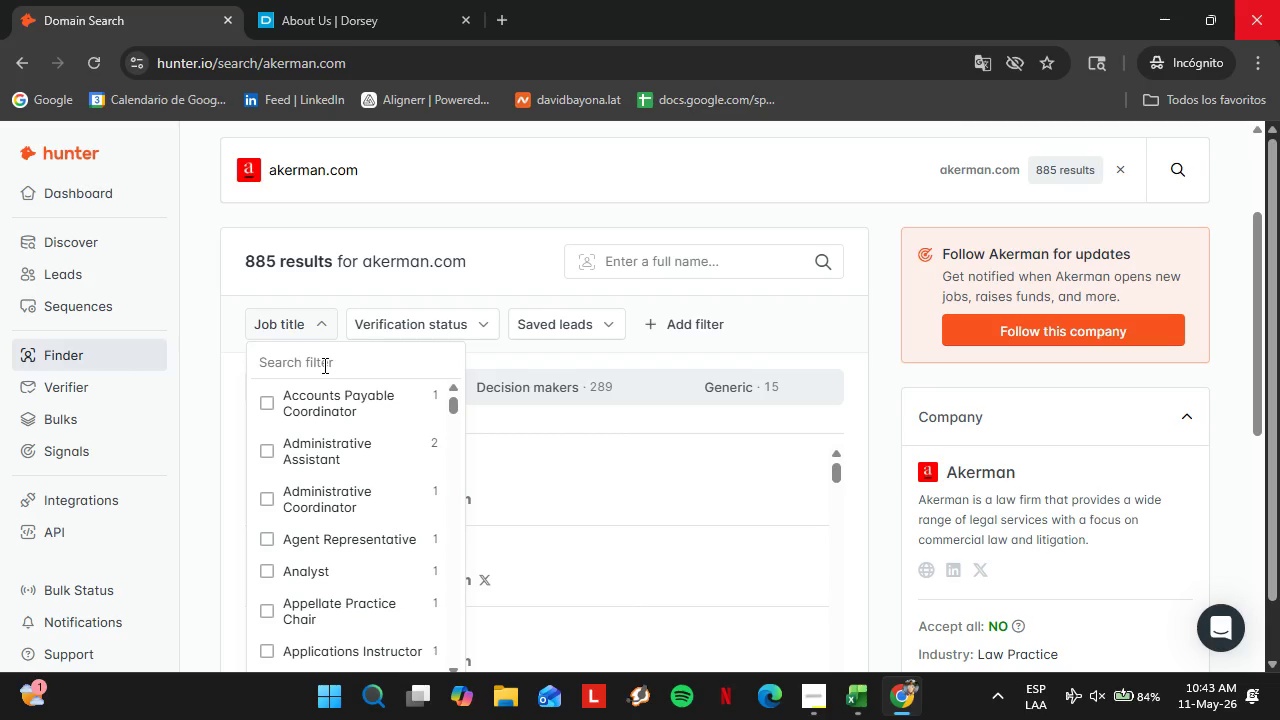 
type(p)
key(Backspace)
key(Backspace)
type(ofe)
key(Backspace)
type(fice ma)
 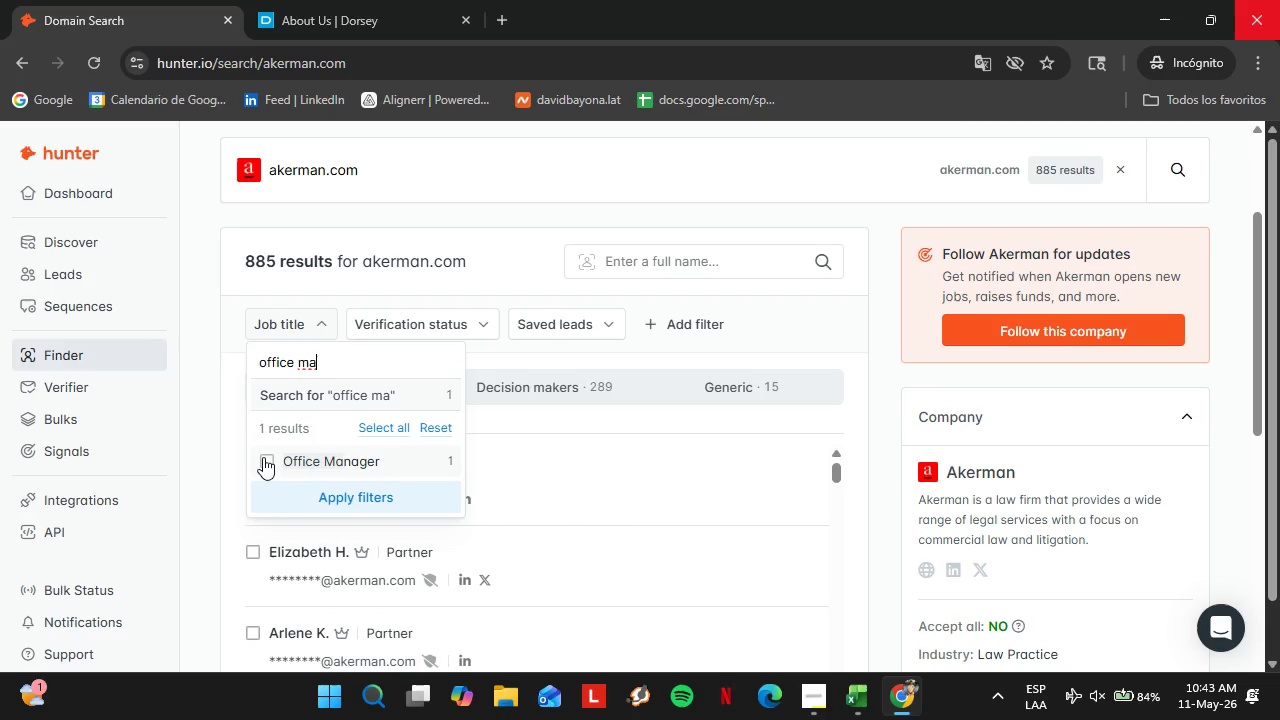 
double_click([325, 494])
 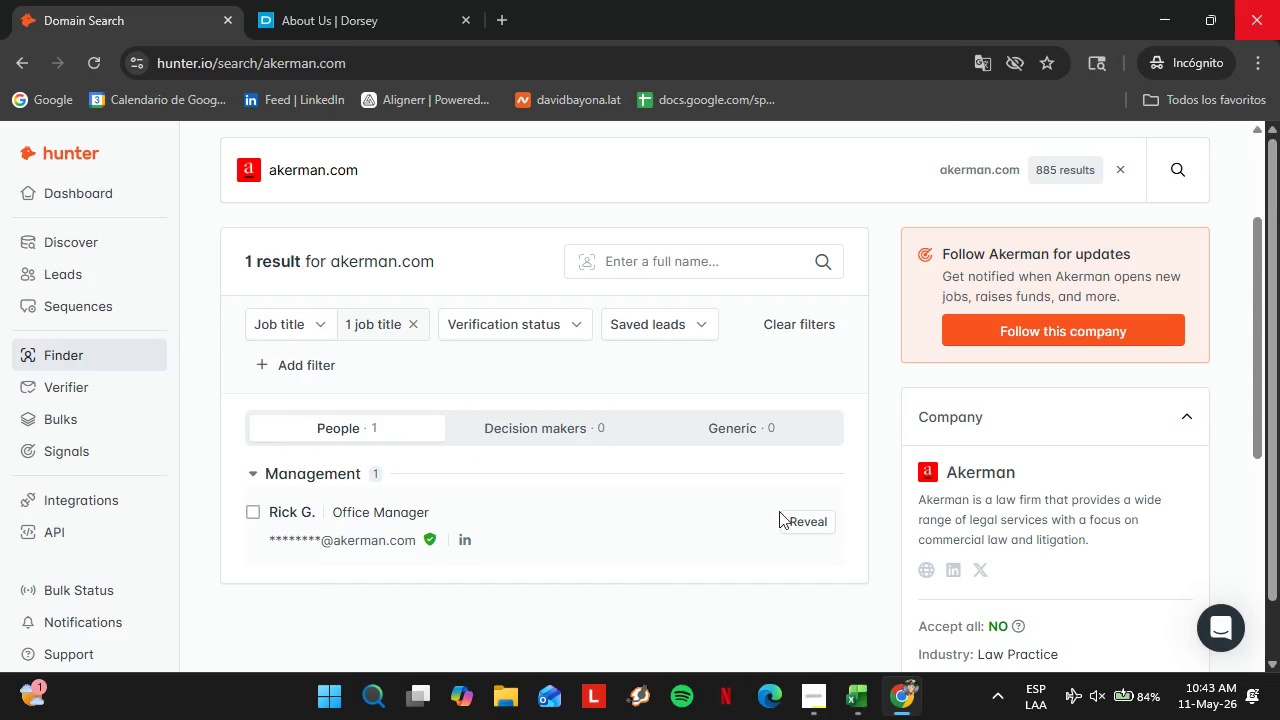 
left_click([801, 519])
 